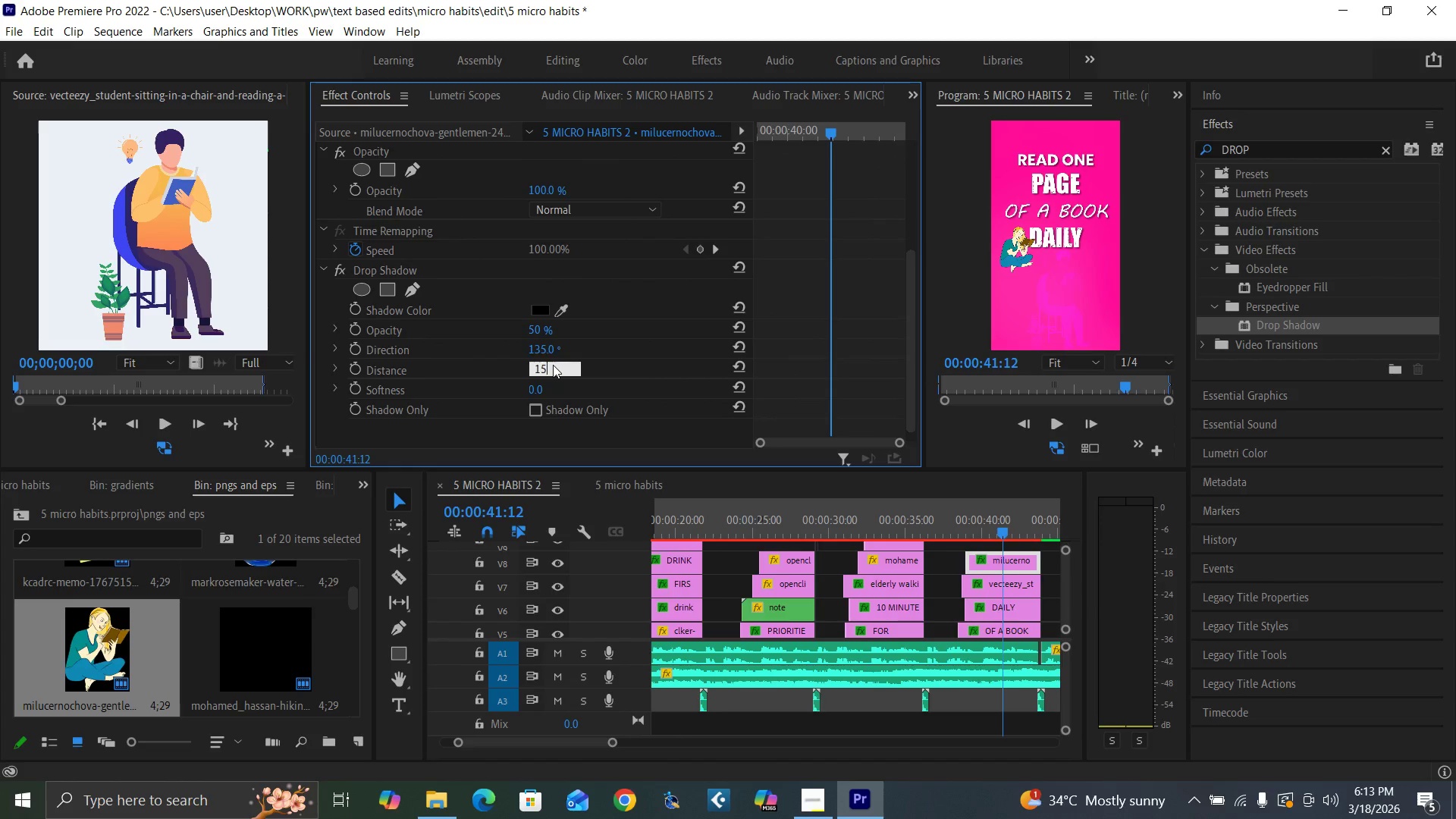 
key(Enter)
 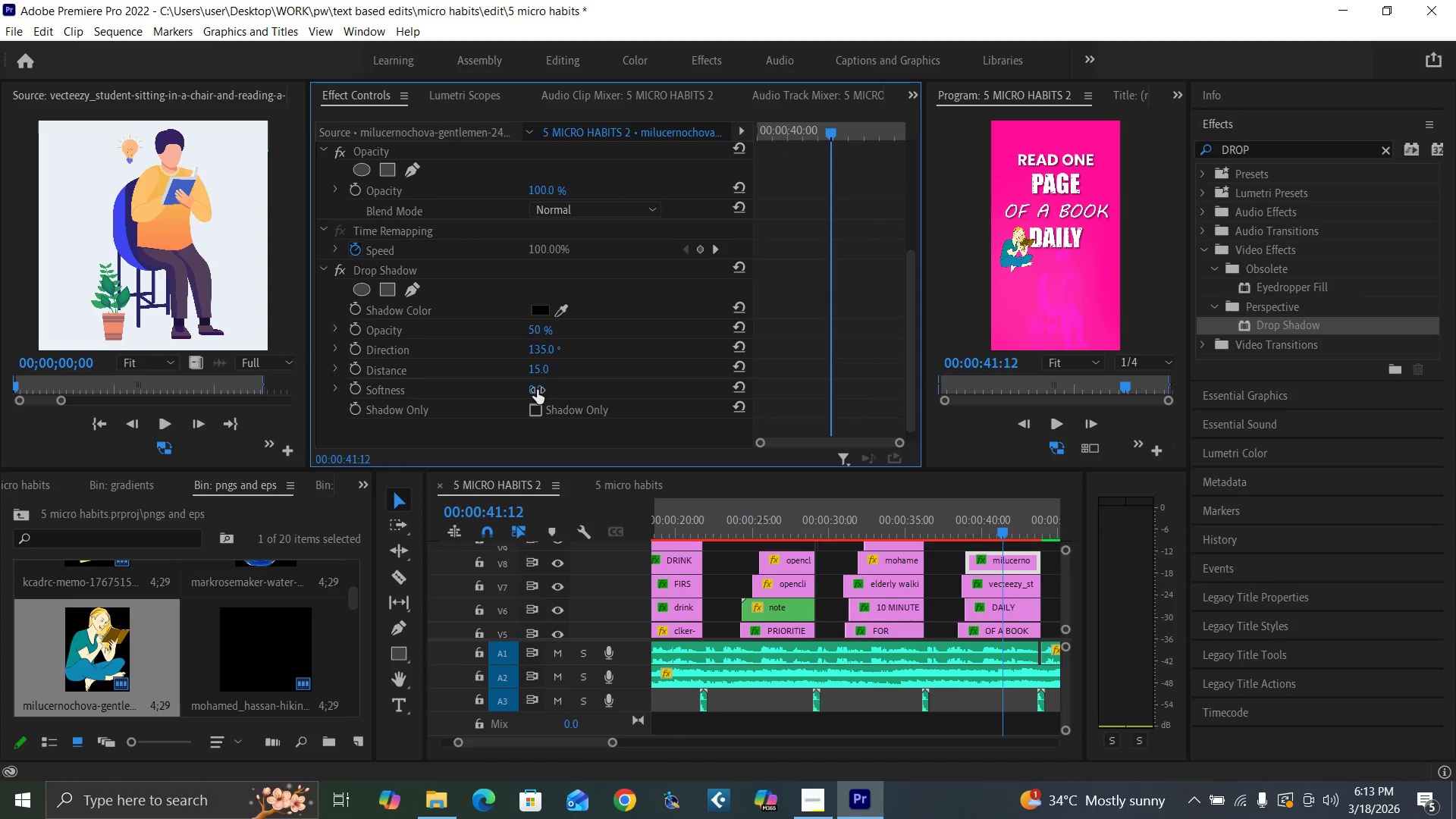 
left_click([537, 390])
 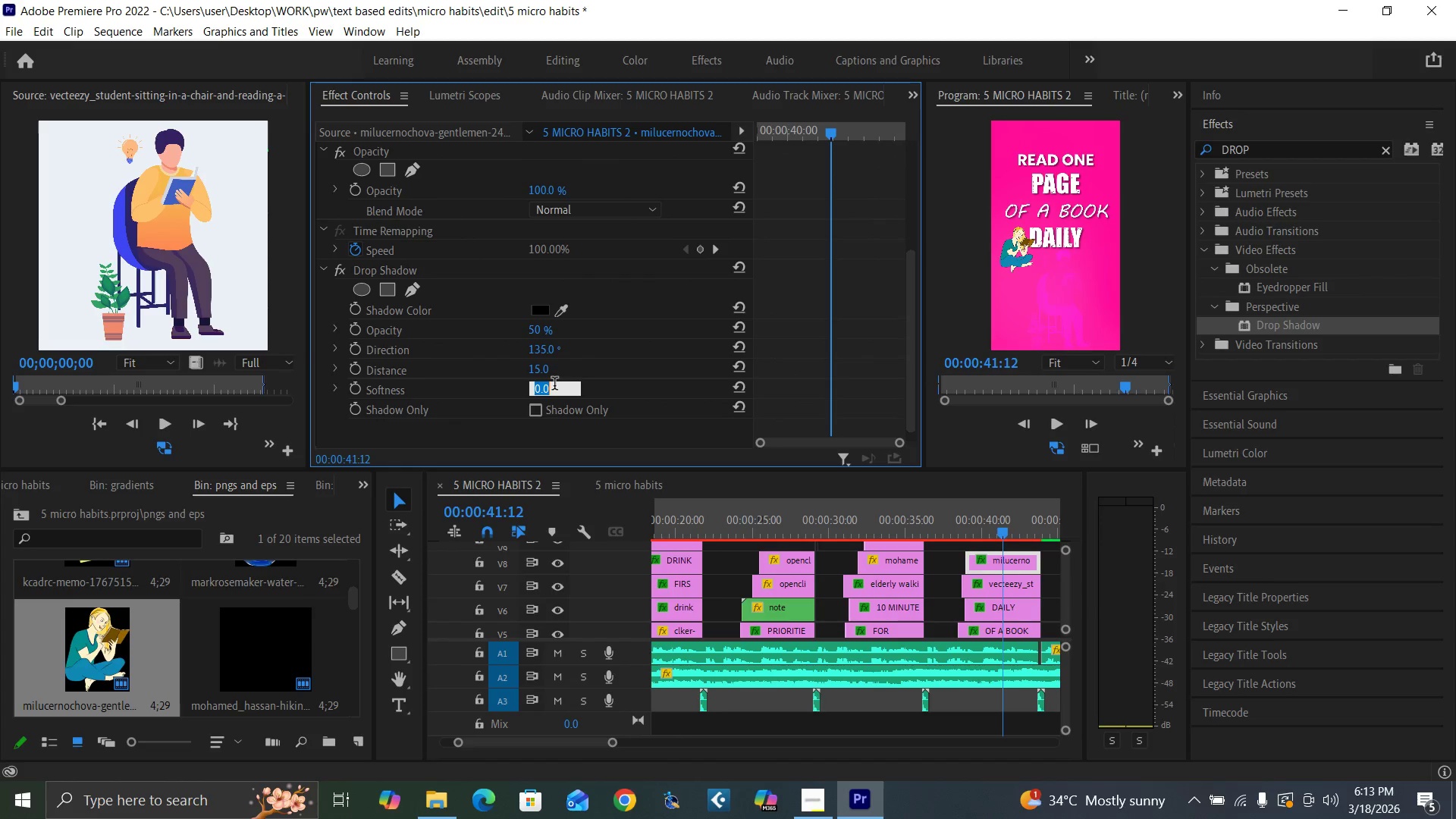 
type(30)
 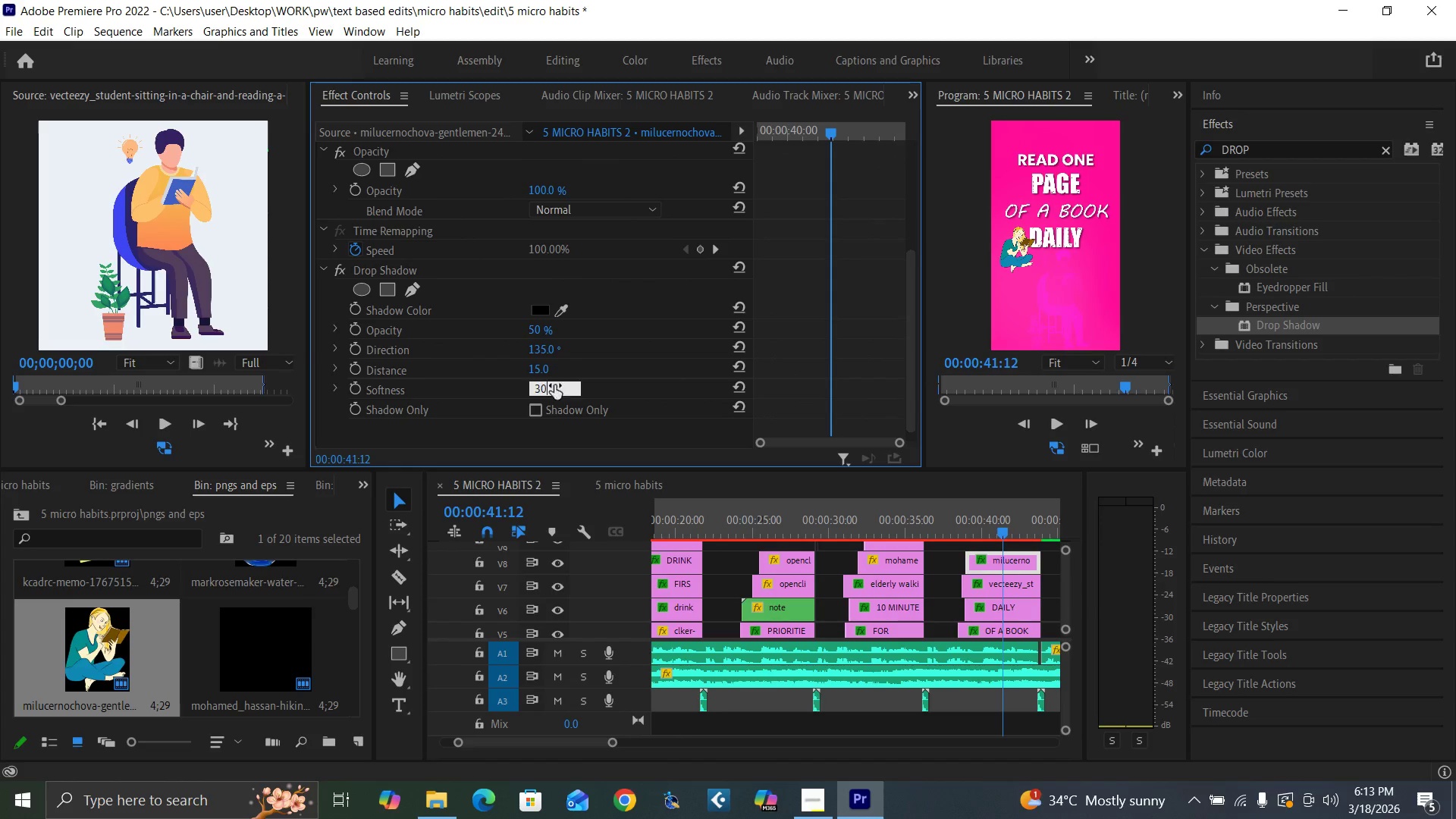 
key(Enter)
 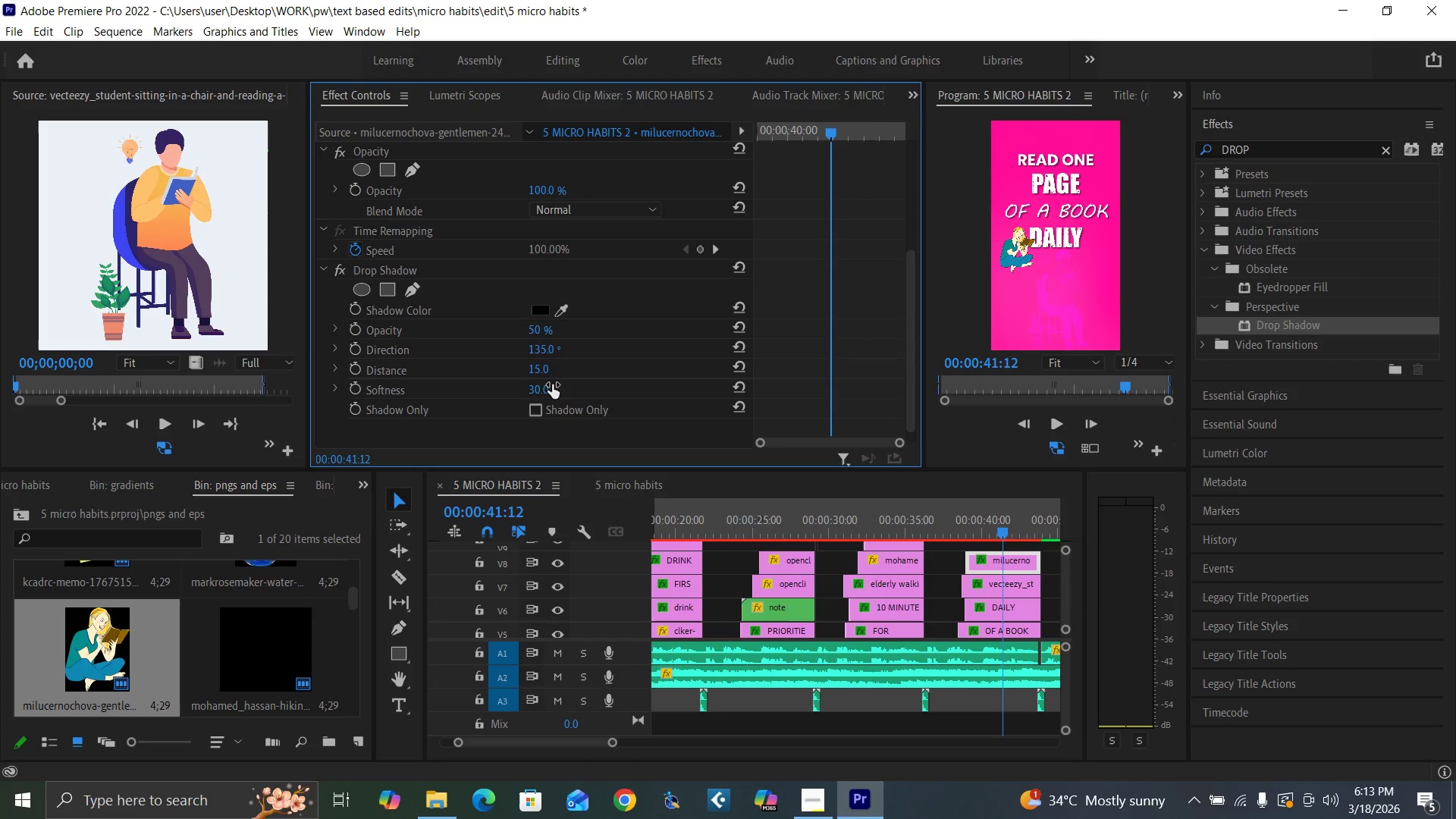 
key(Control+Backquote)
 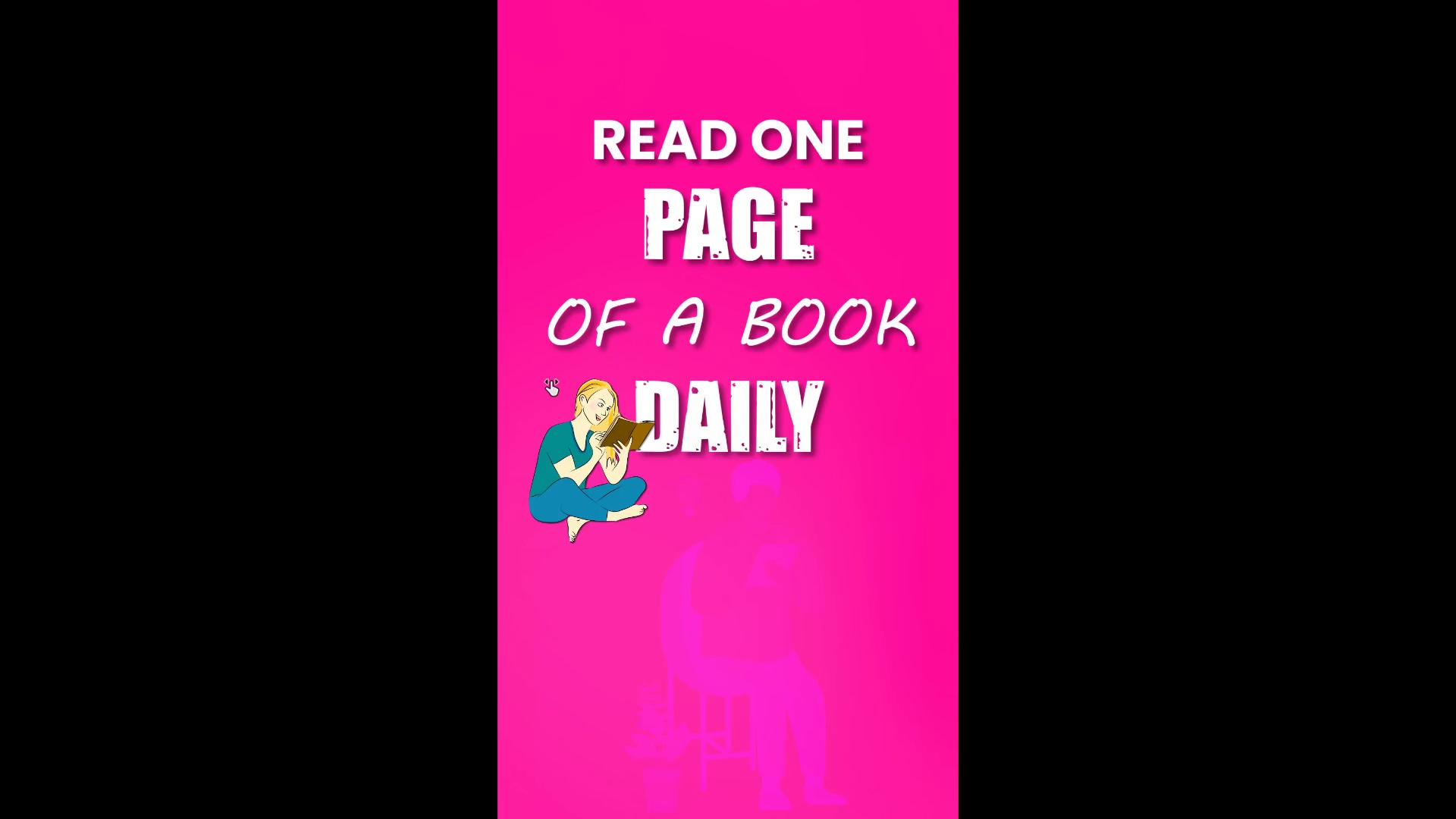 
key(Control+Backquote)
 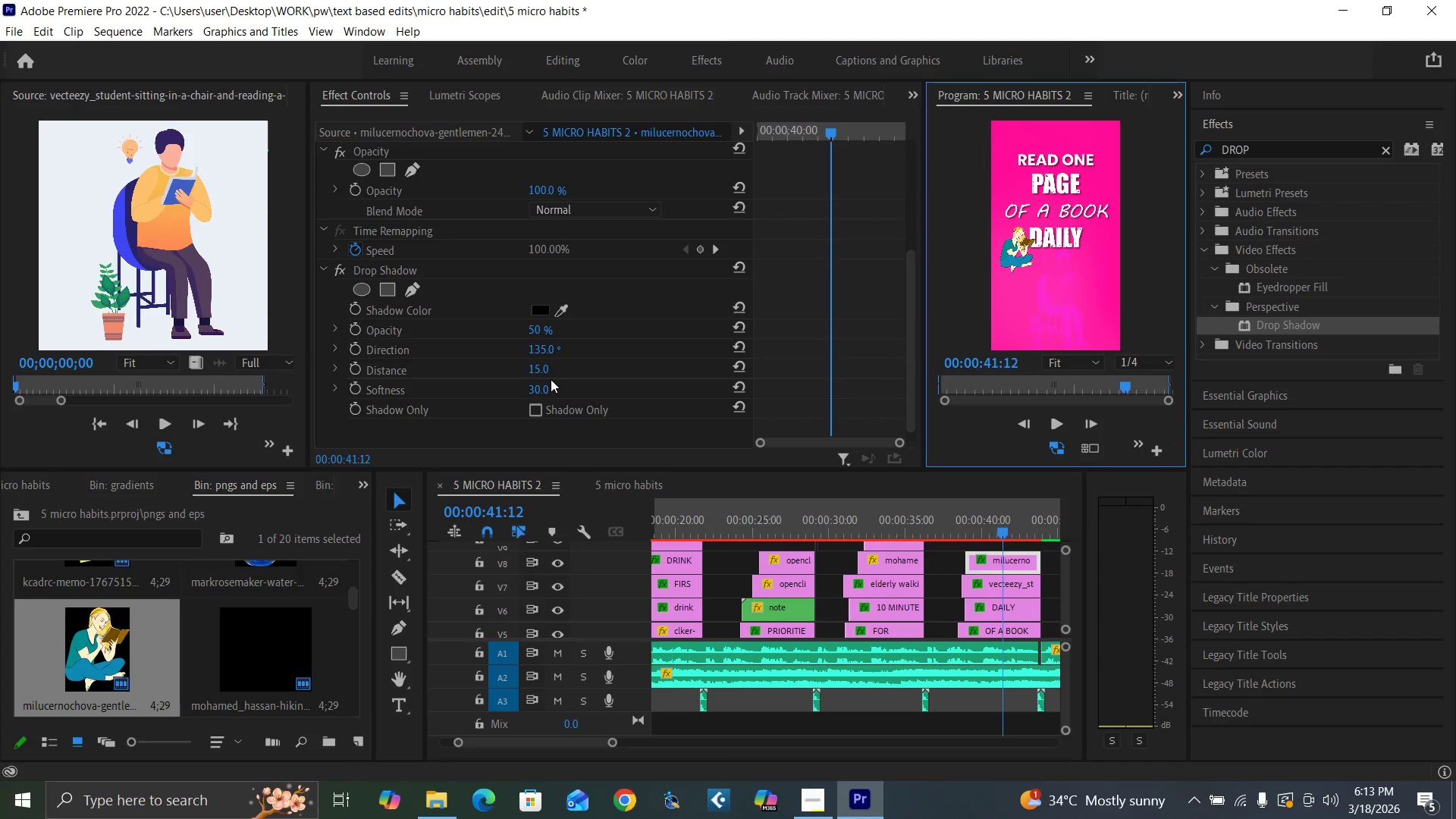 
key(Control+Backquote)
 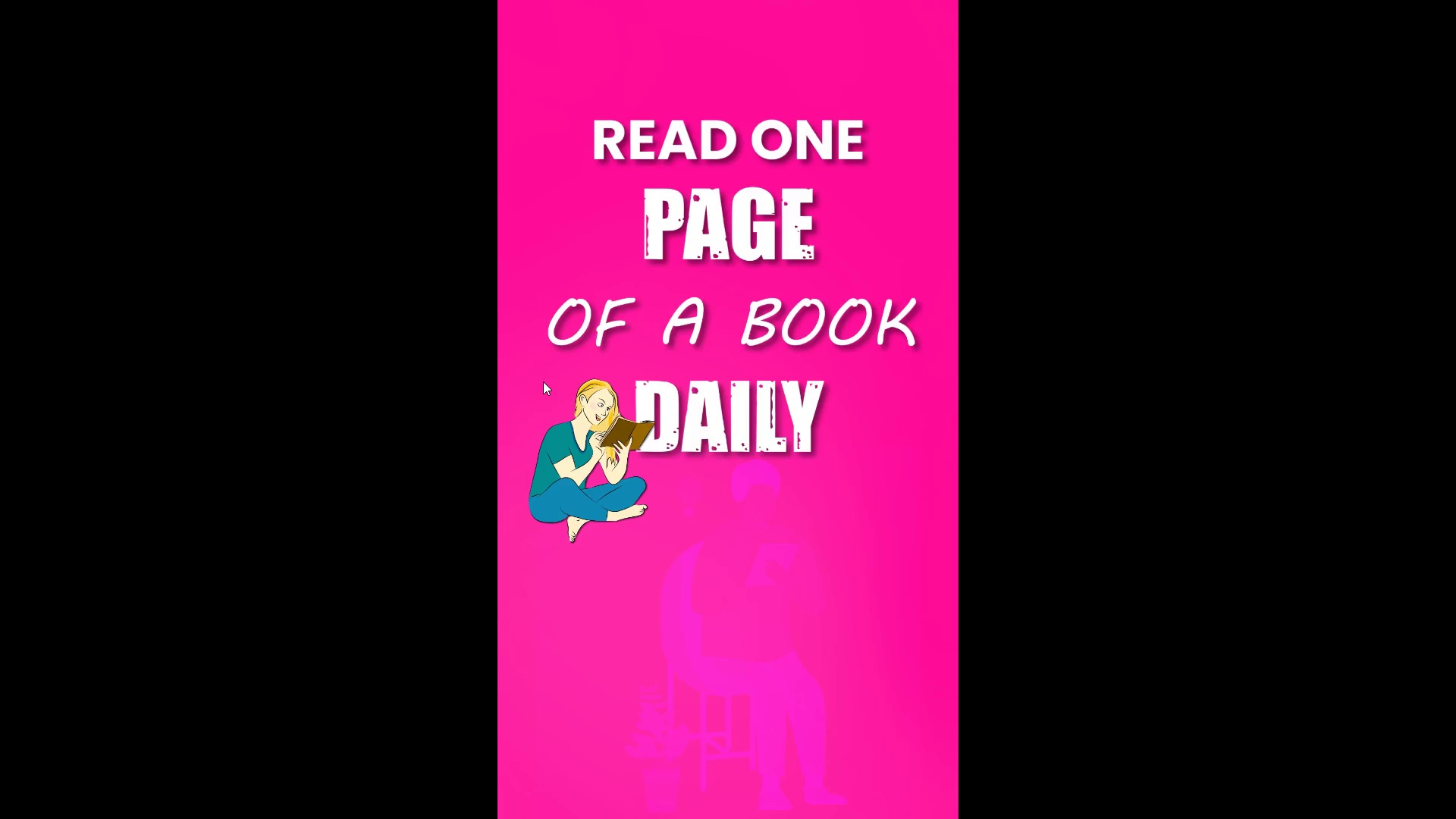 
hold_key(key=ControlLeft, duration=1.52)
 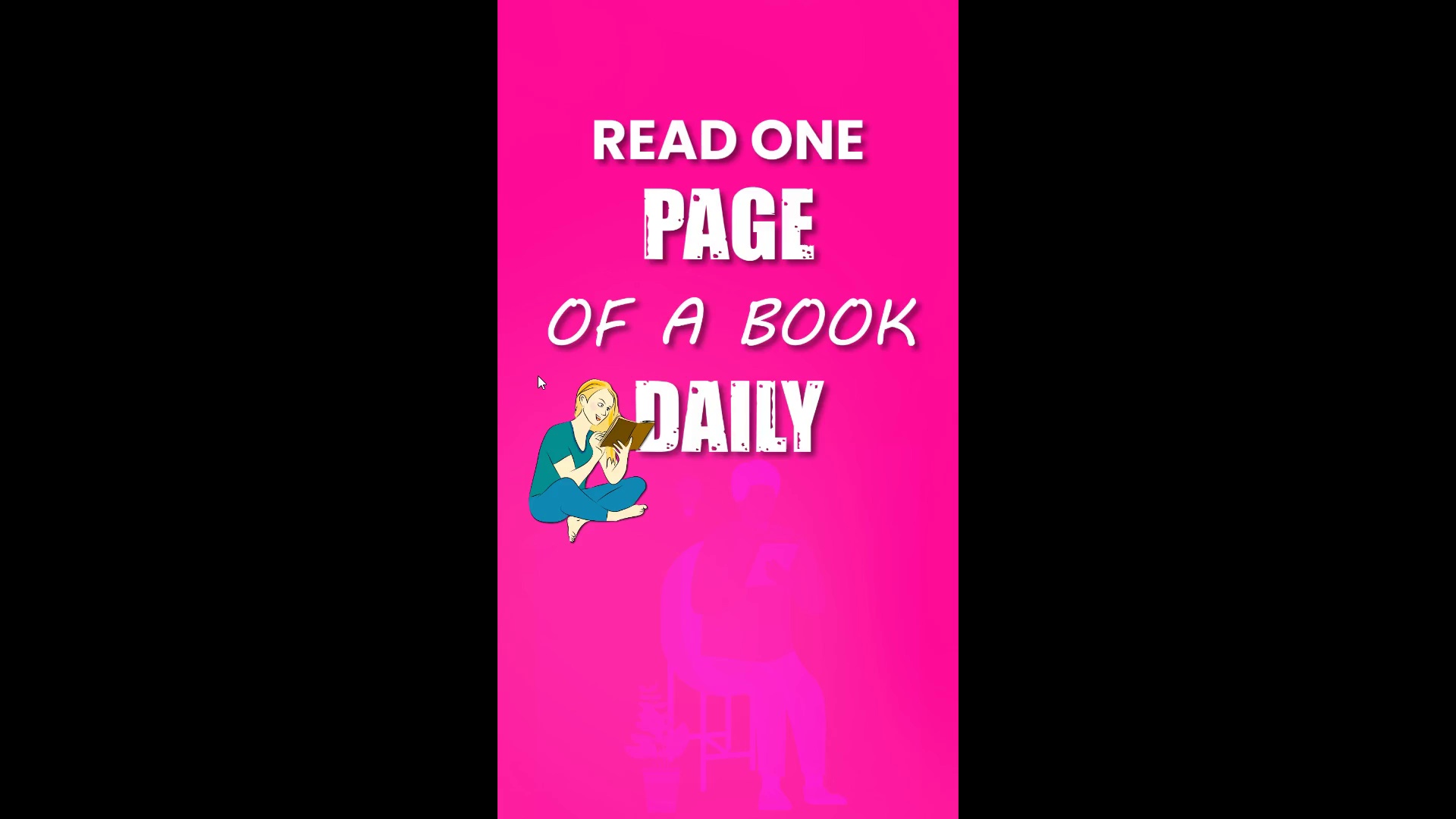 
key(Control+Backquote)
 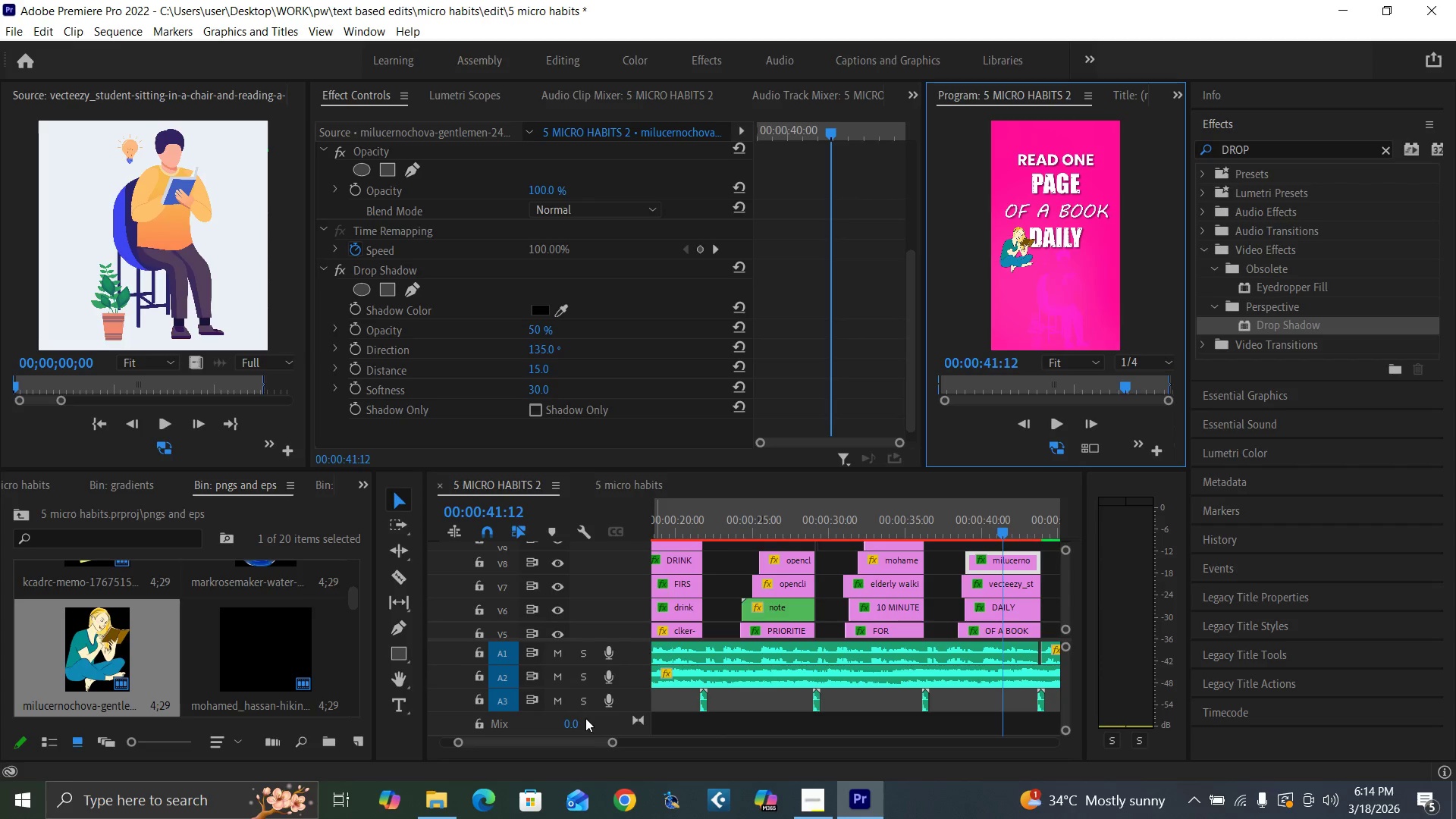 
left_click_drag(start_coordinate=[584, 742], to_coordinate=[592, 746])
 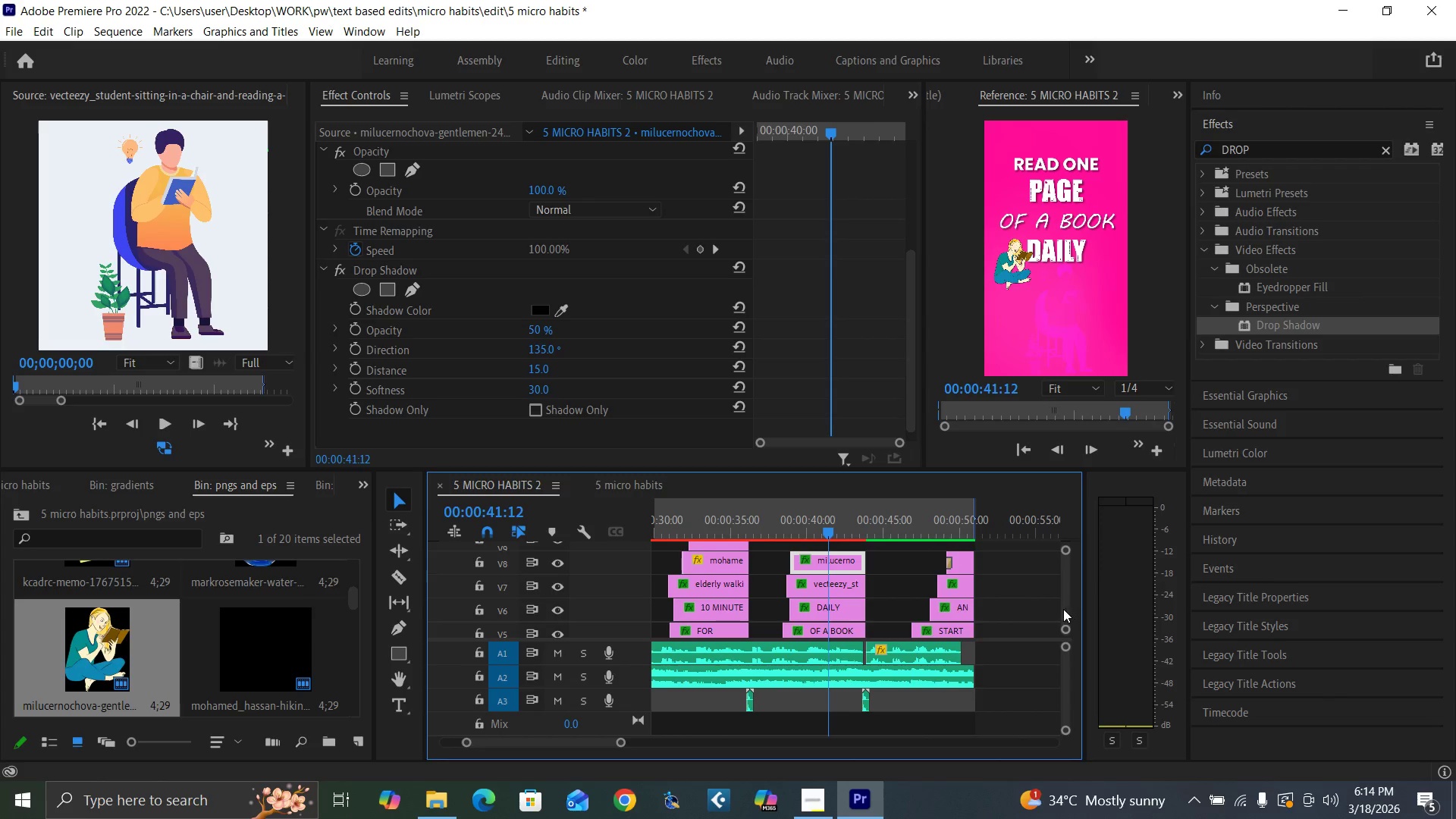 
left_click_drag(start_coordinate=[1063, 609], to_coordinate=[1065, 615])
 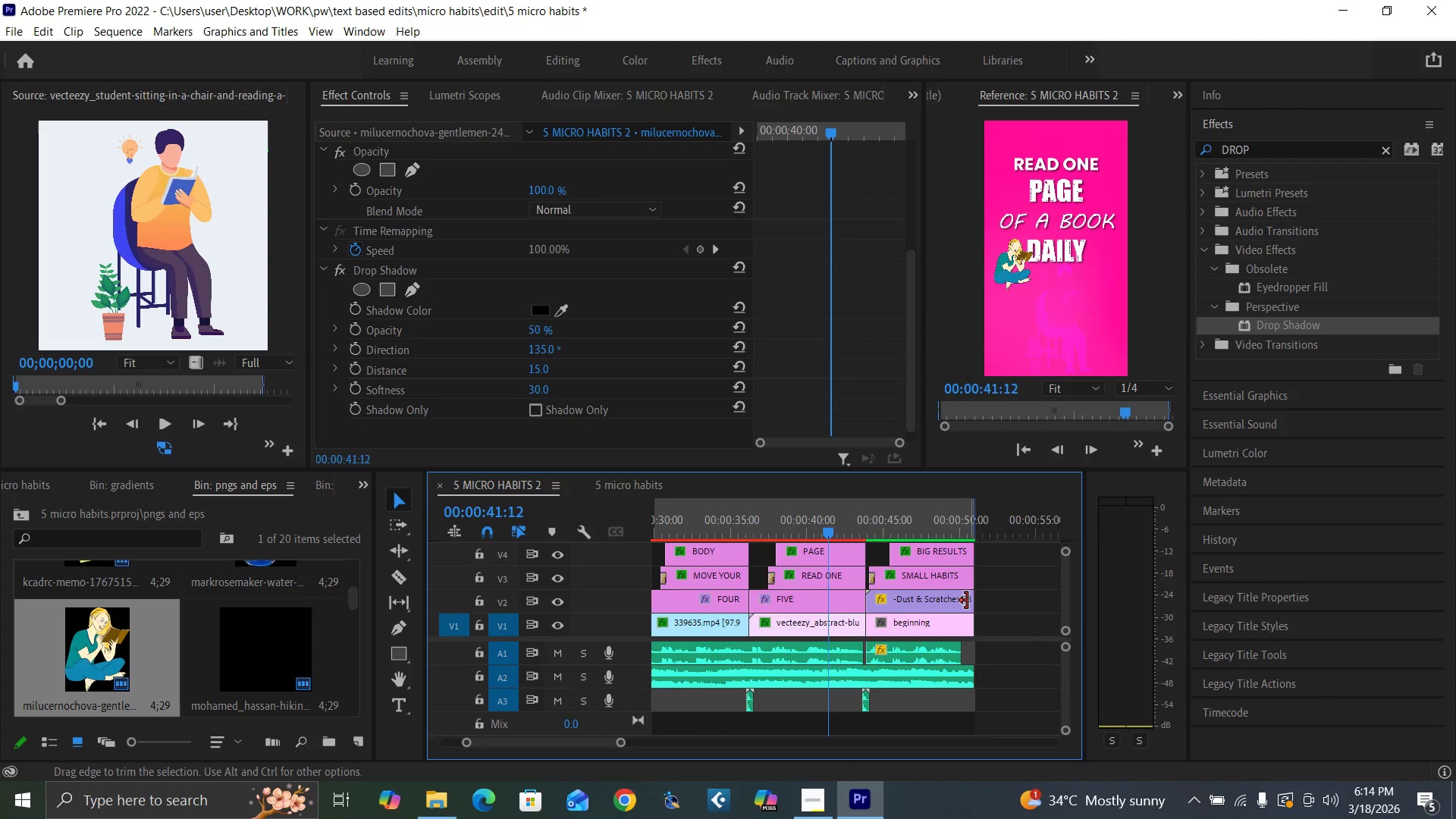 
key(Control+Backquote)
 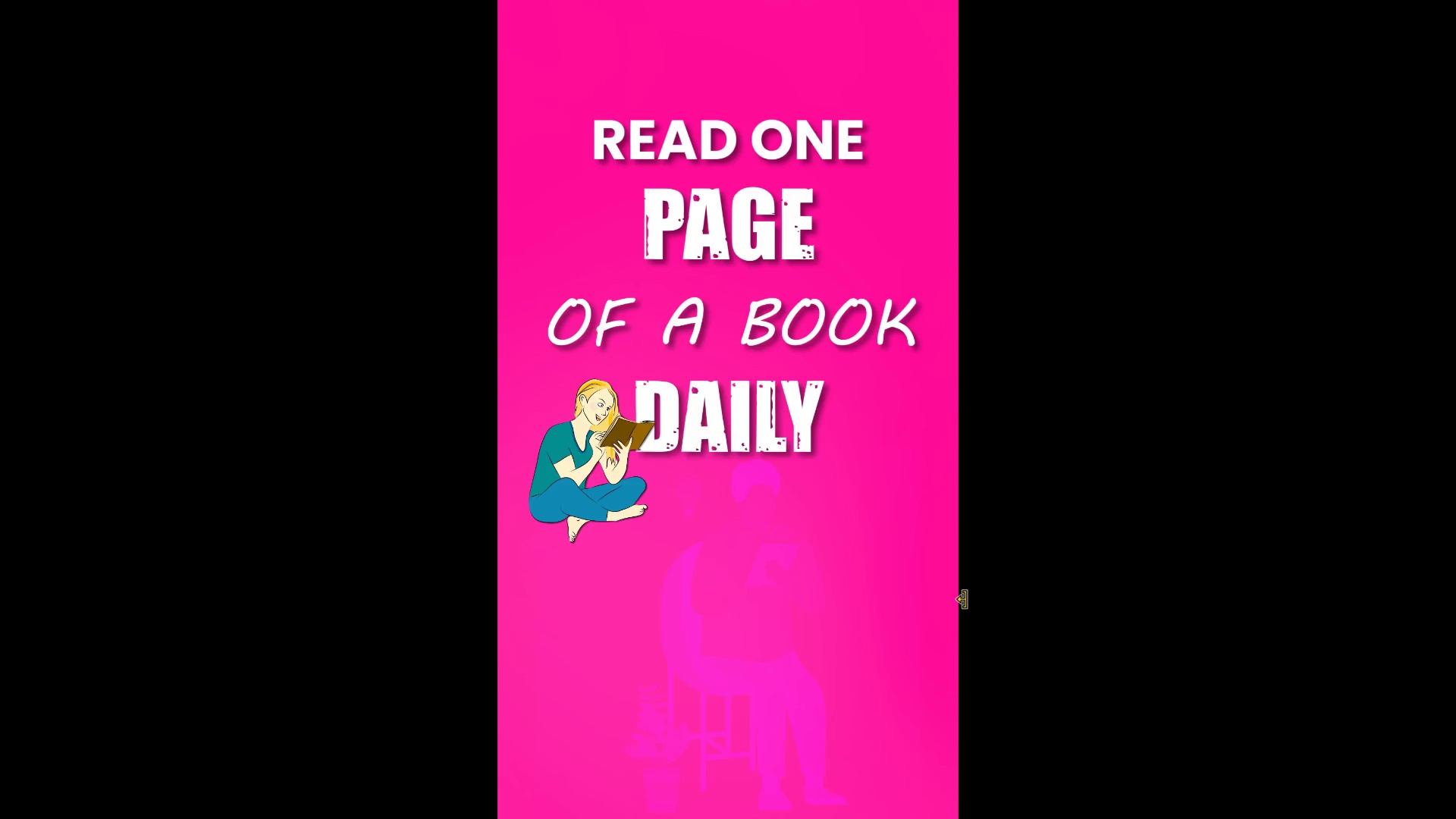 
hold_key(key=ControlLeft, duration=1.51)
 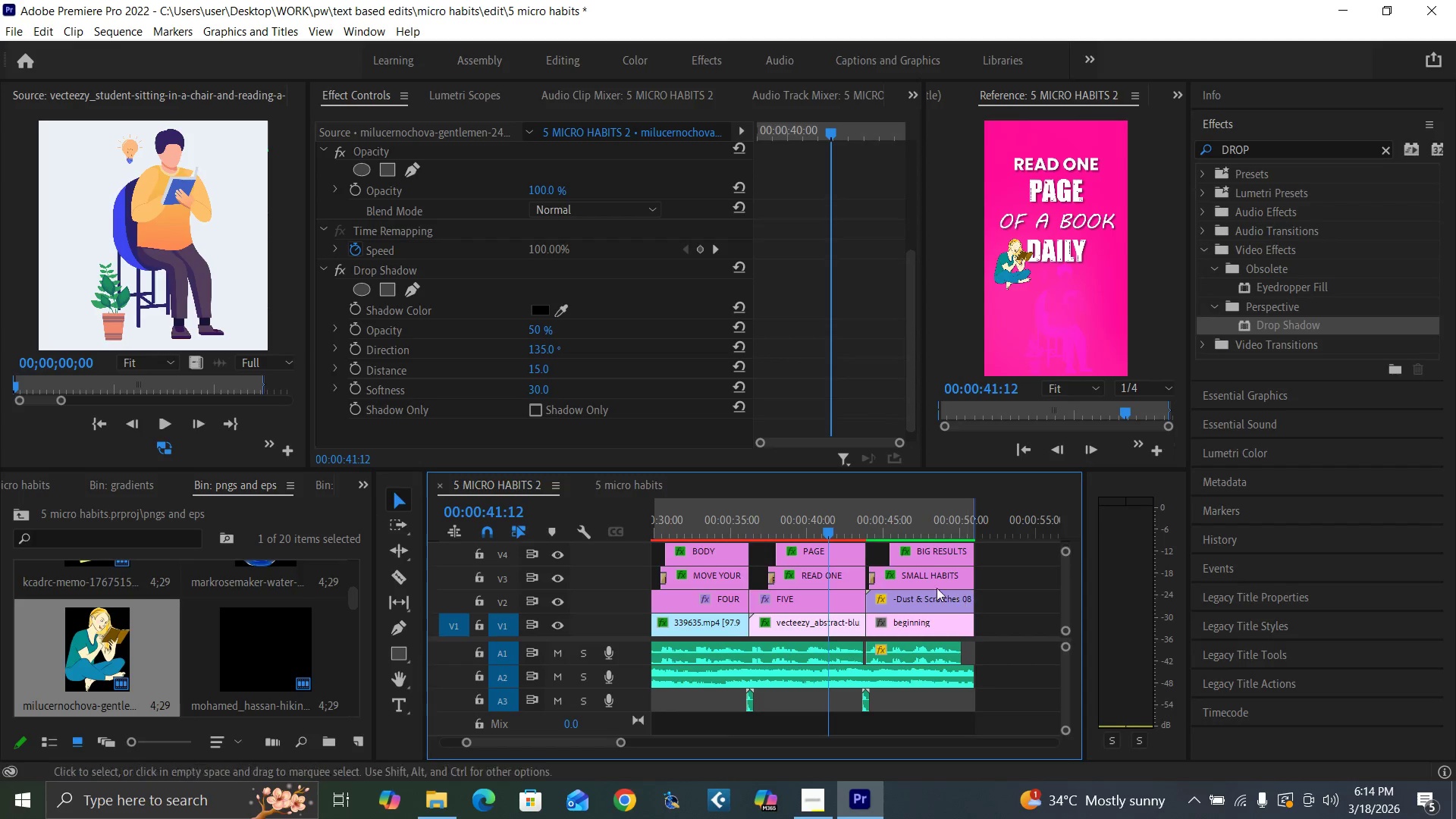 
key(Control+Backquote)
 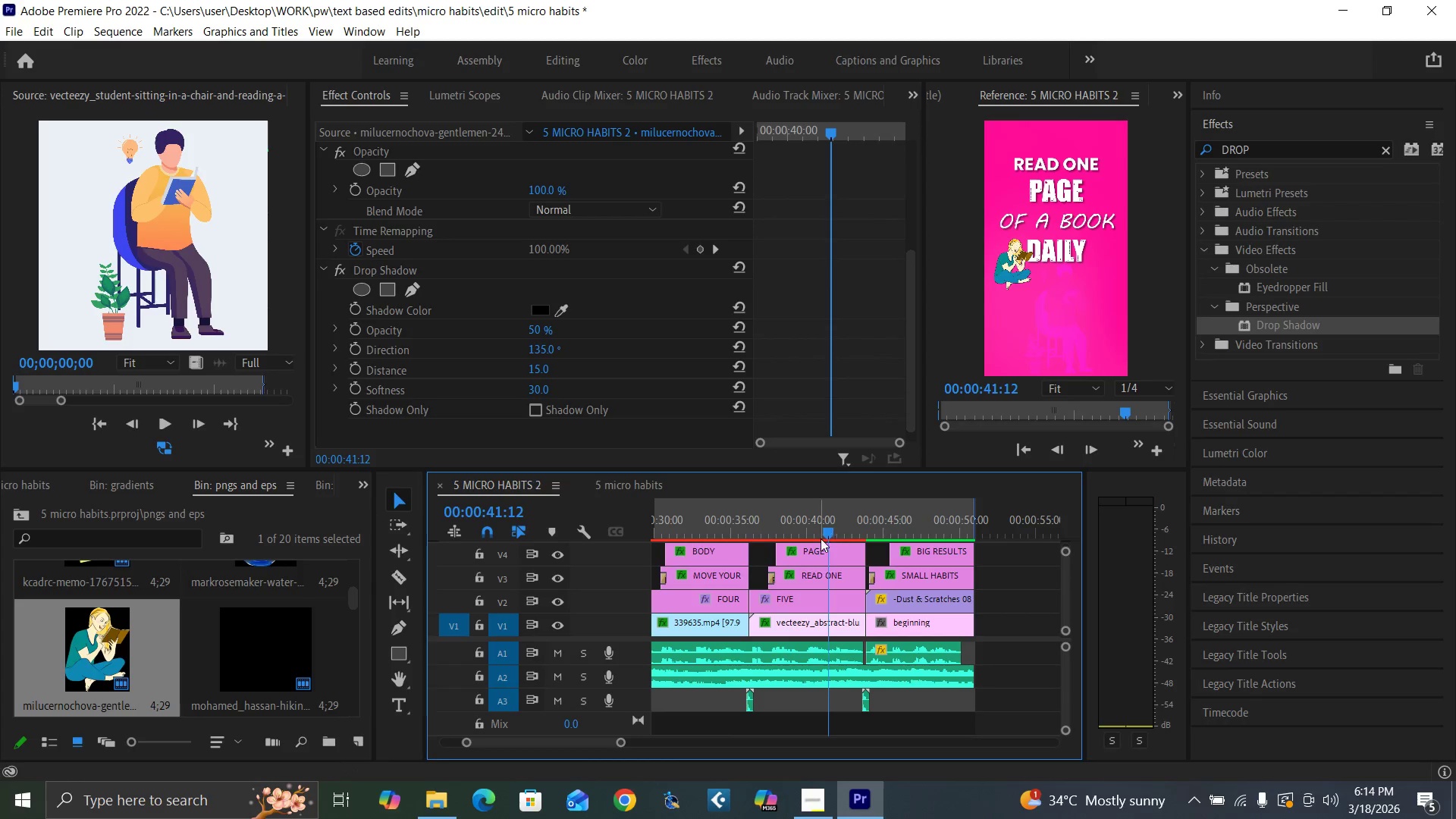 
left_click([826, 530])
 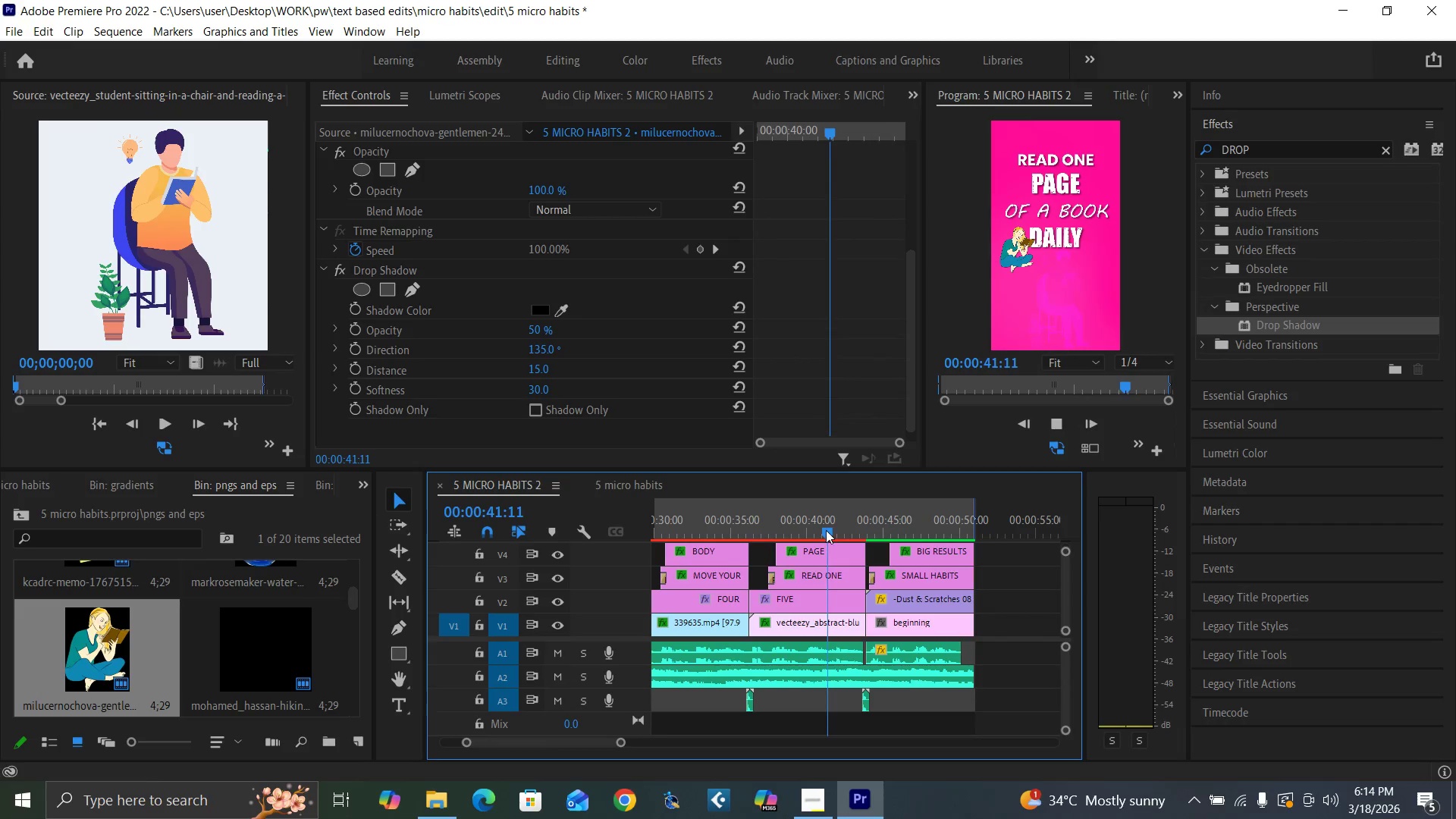 
key(Space)
 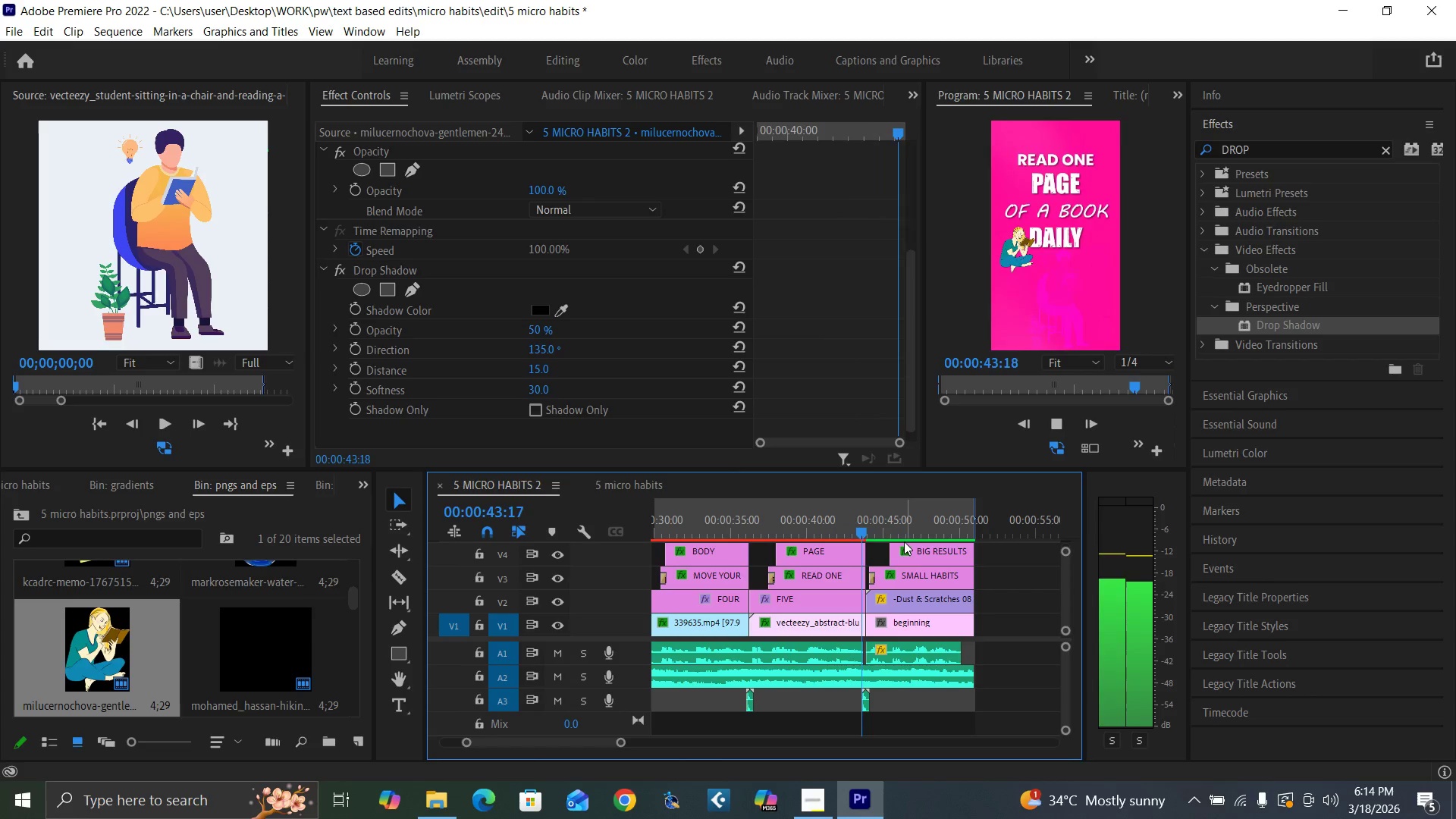 
key(Space)
 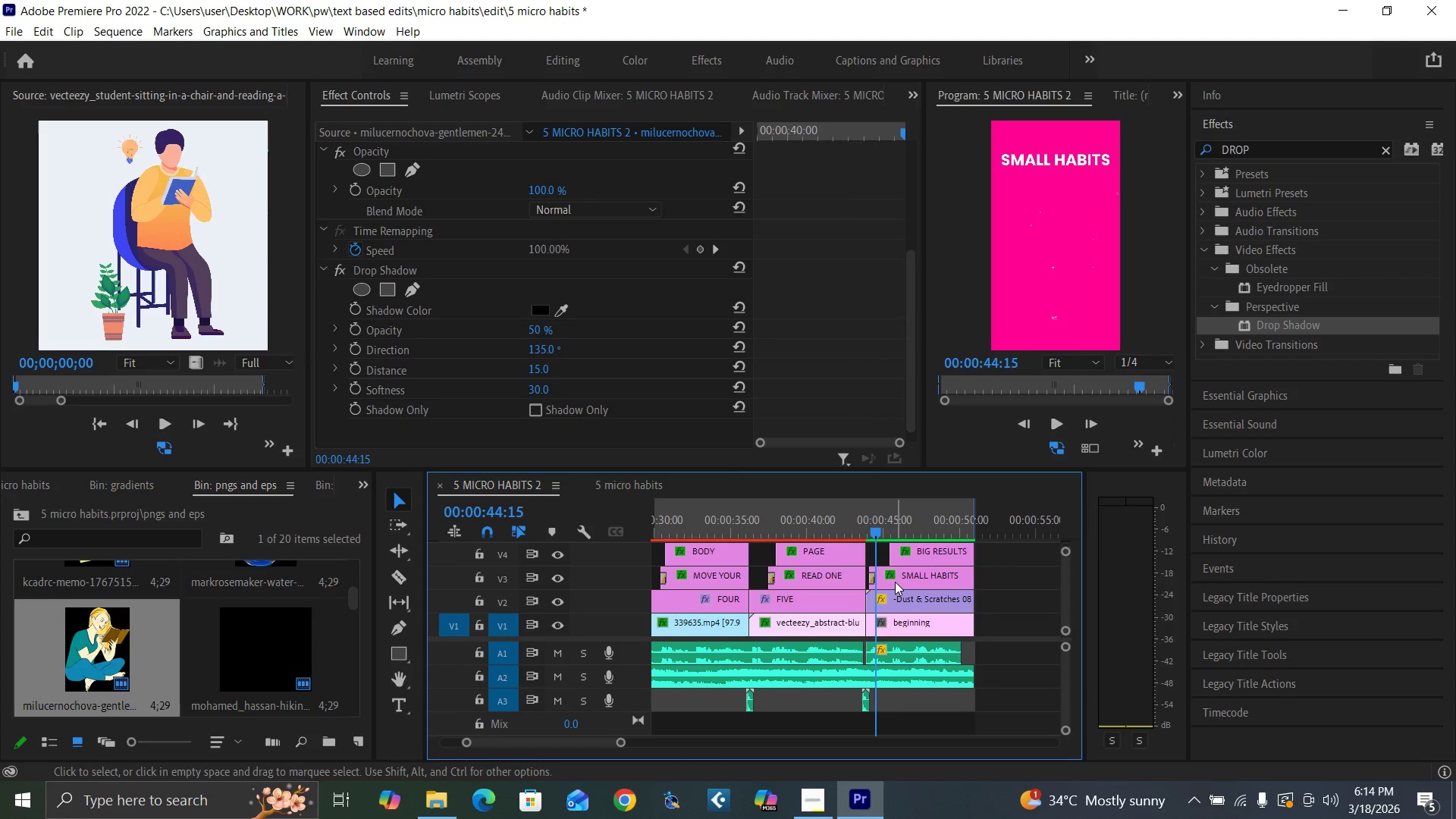 
left_click([895, 582])
 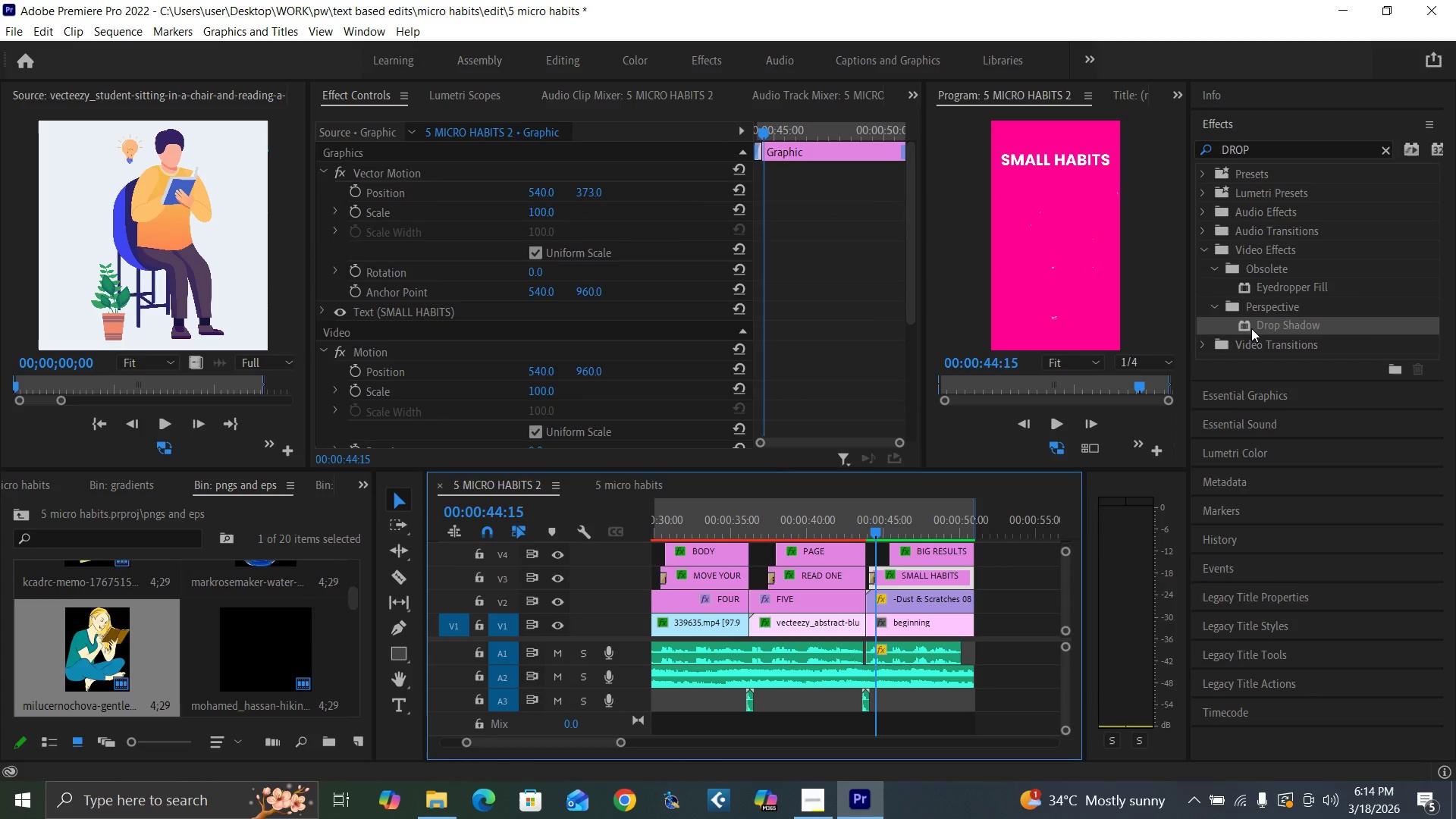 
left_click_drag(start_coordinate=[1257, 325], to_coordinate=[904, 578])
 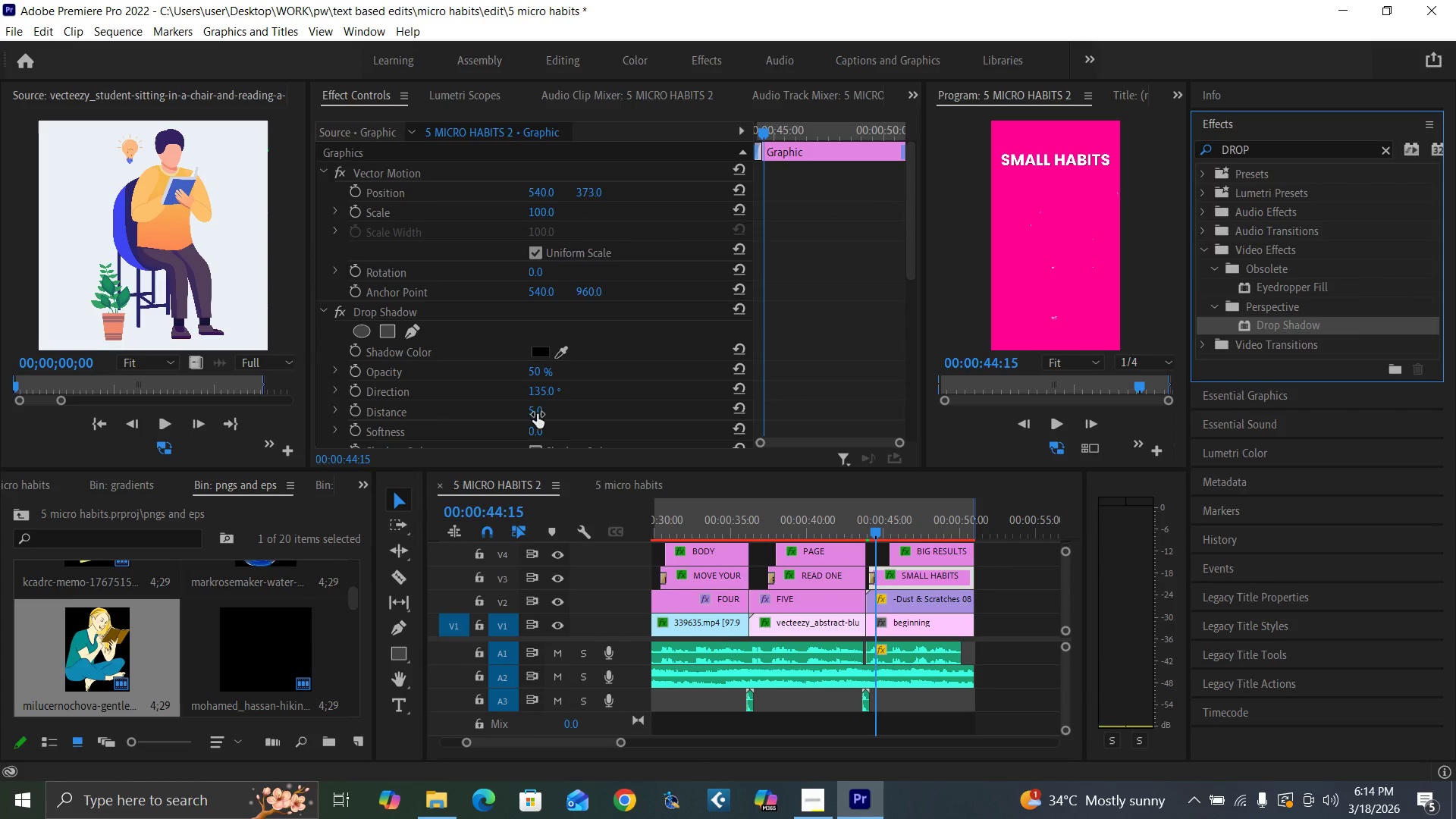 
left_click([535, 414])
 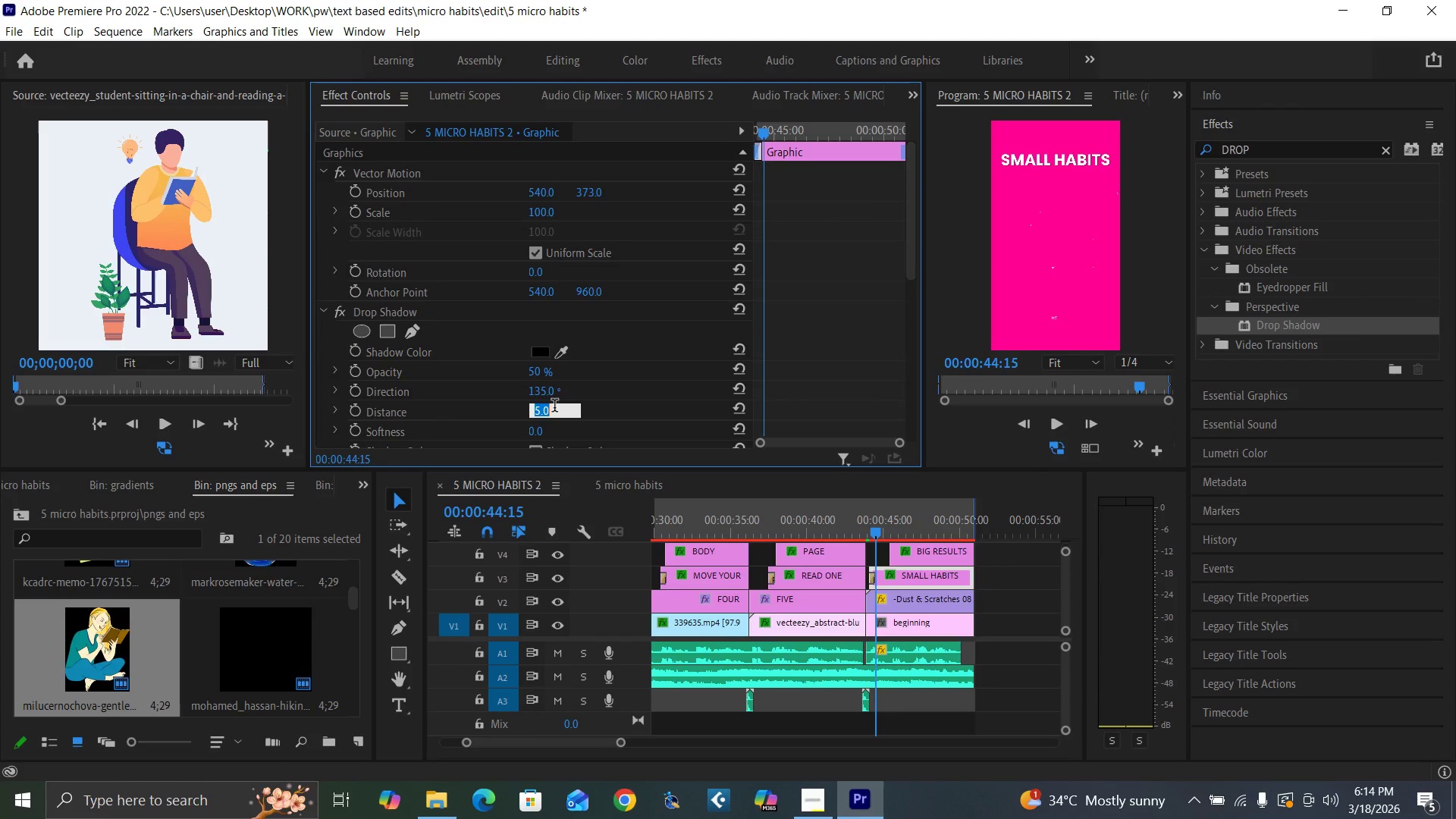 
type(15)
 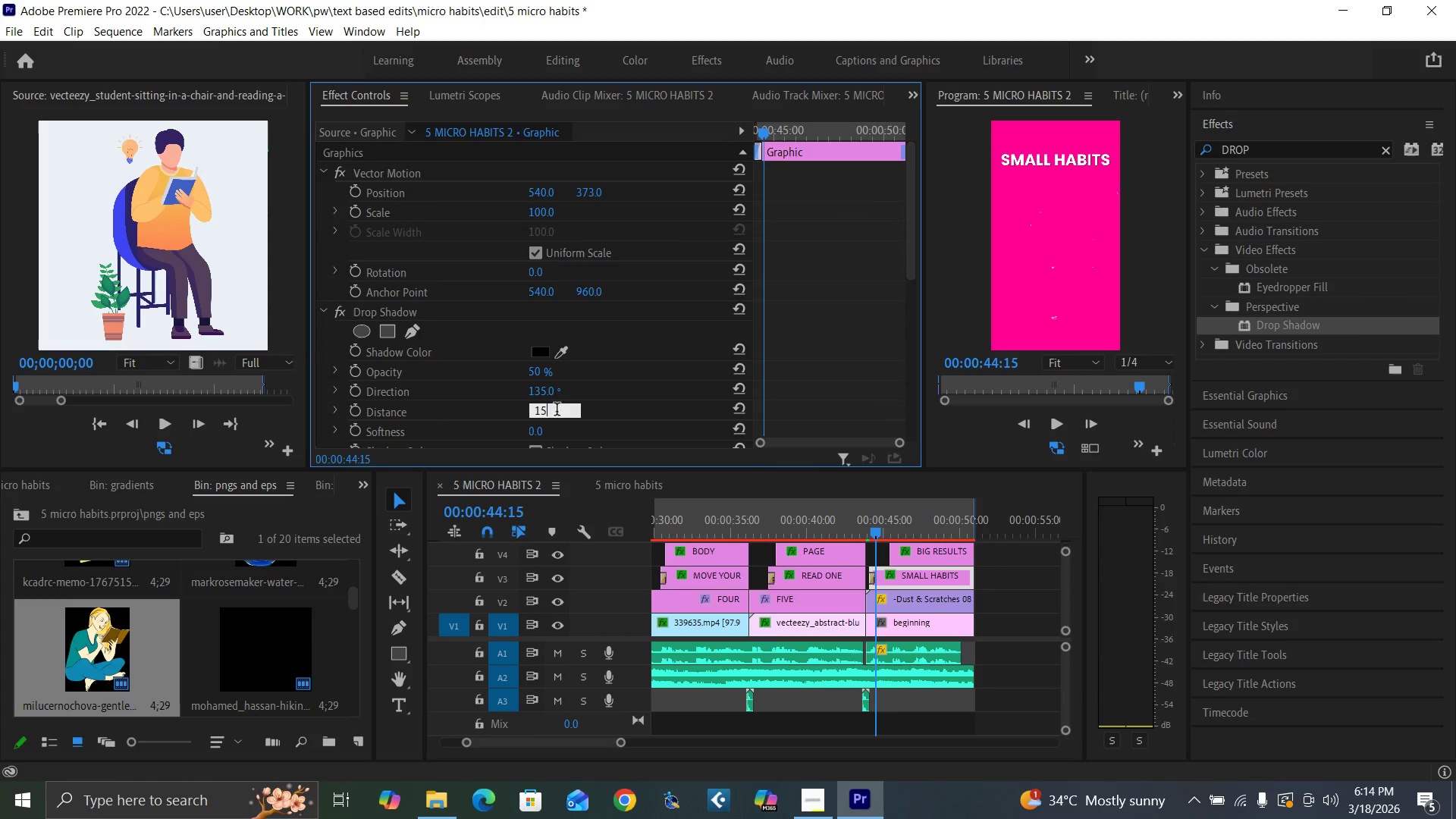 
key(Enter)
 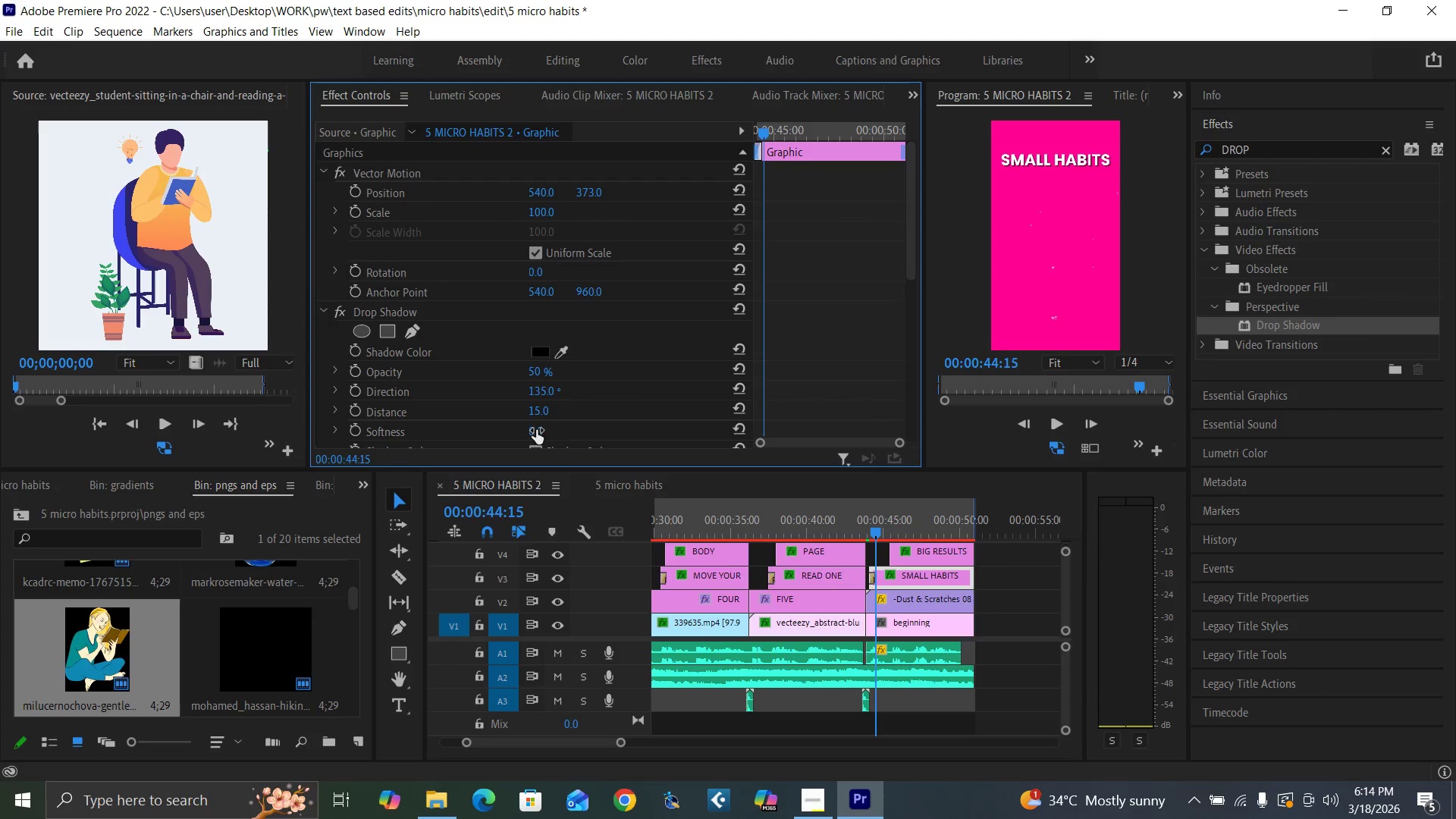 
left_click([536, 430])
 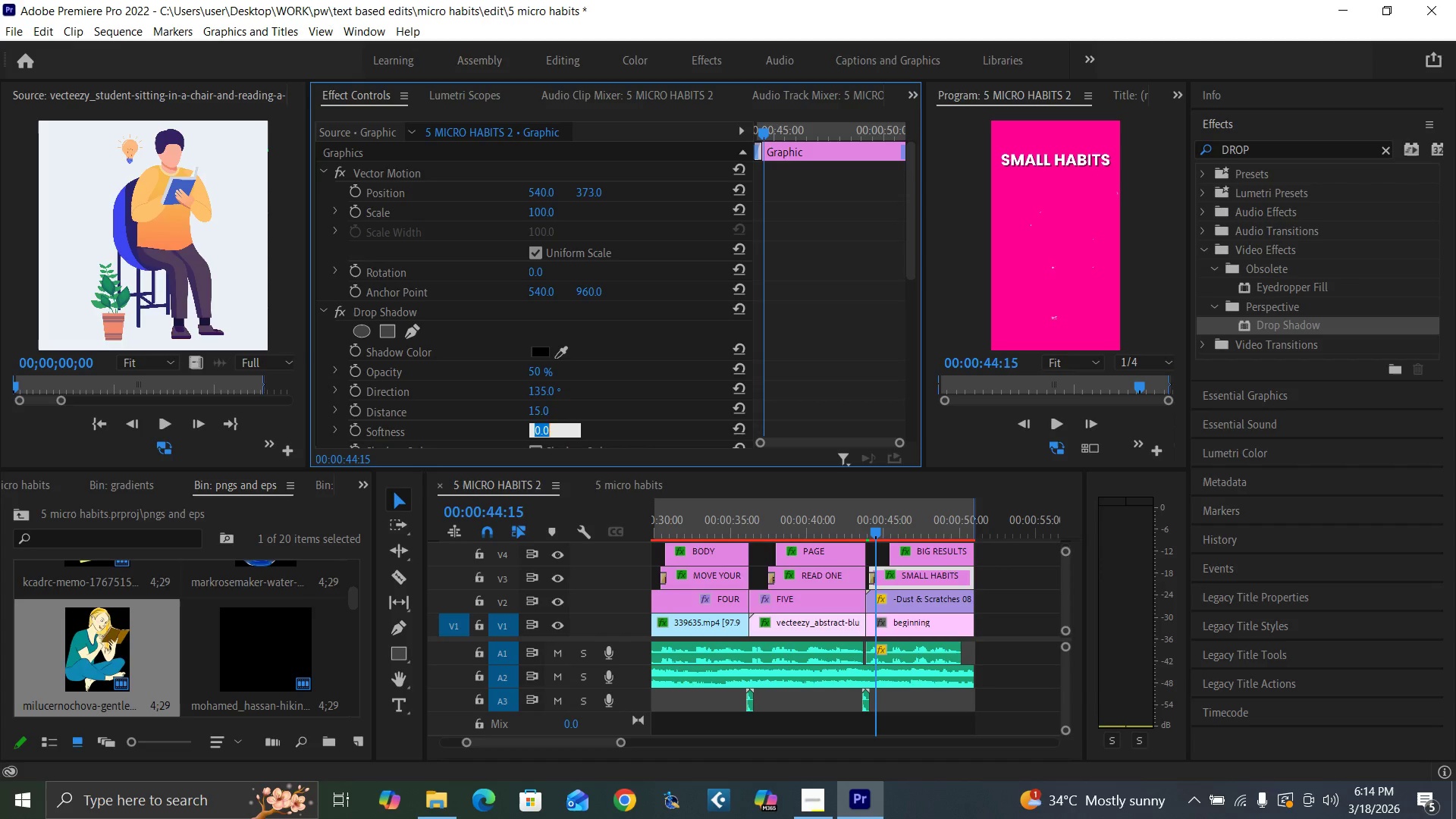 
type(30)
 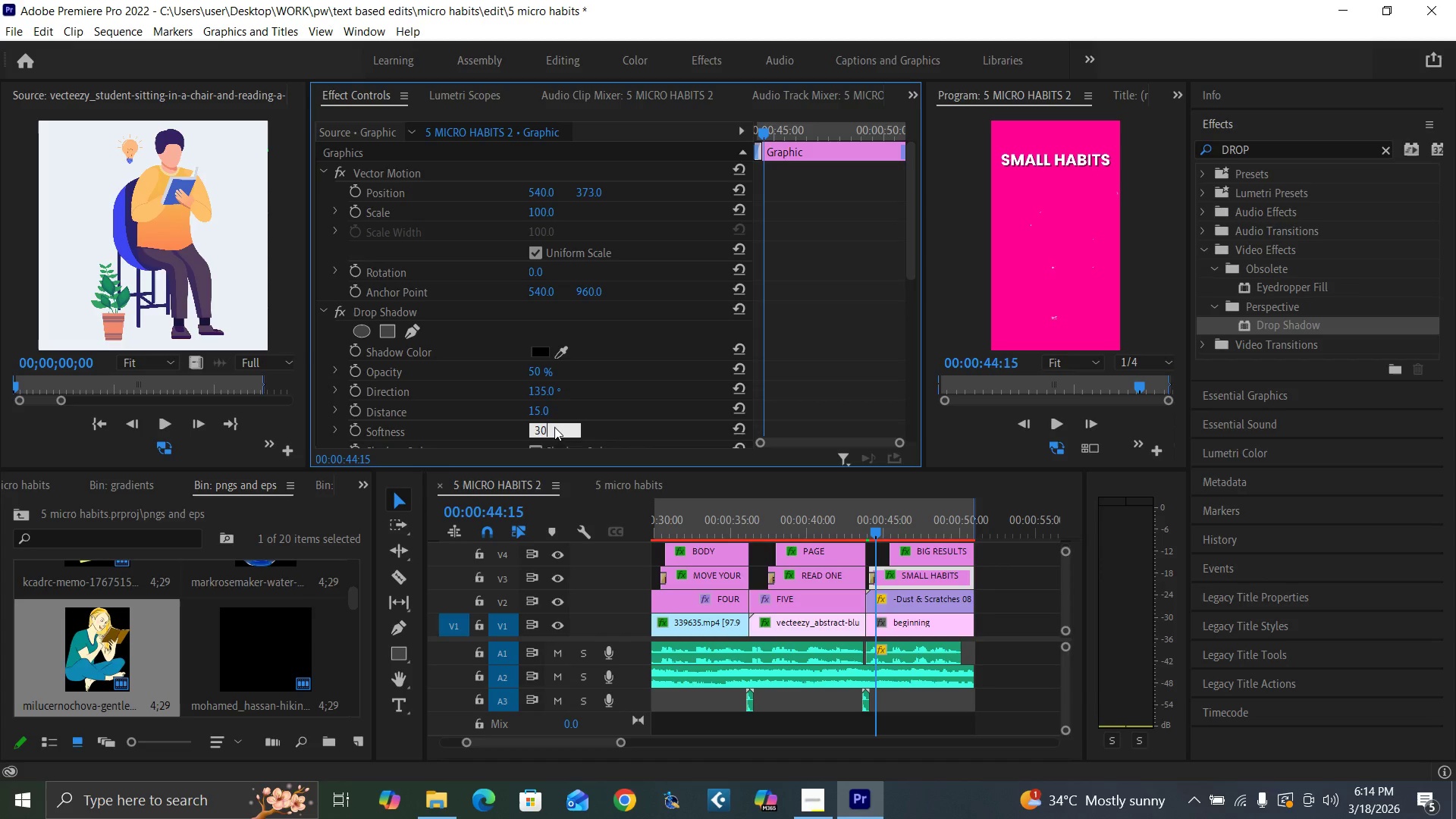 
key(Enter)
 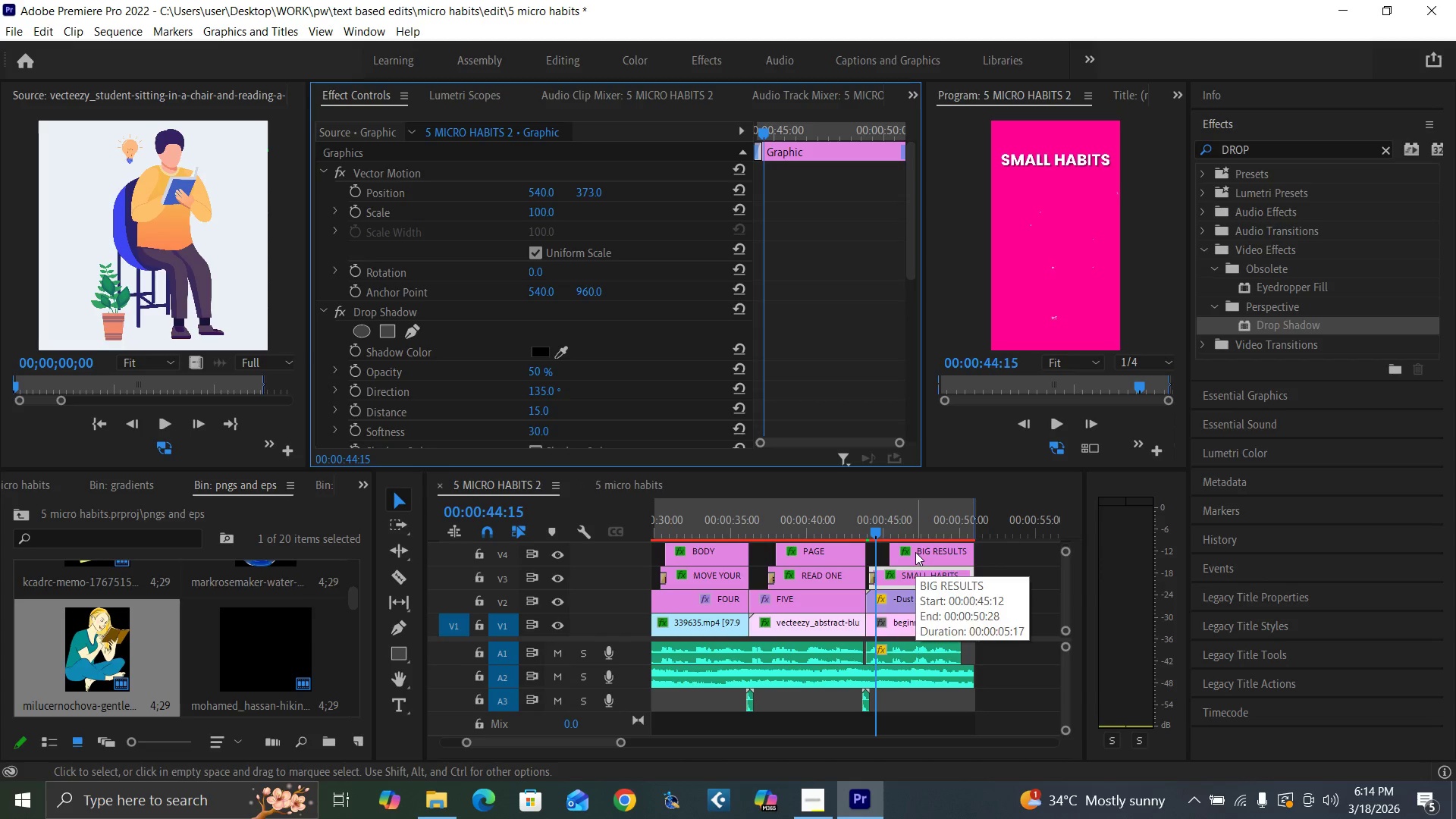 
double_click([921, 551])
 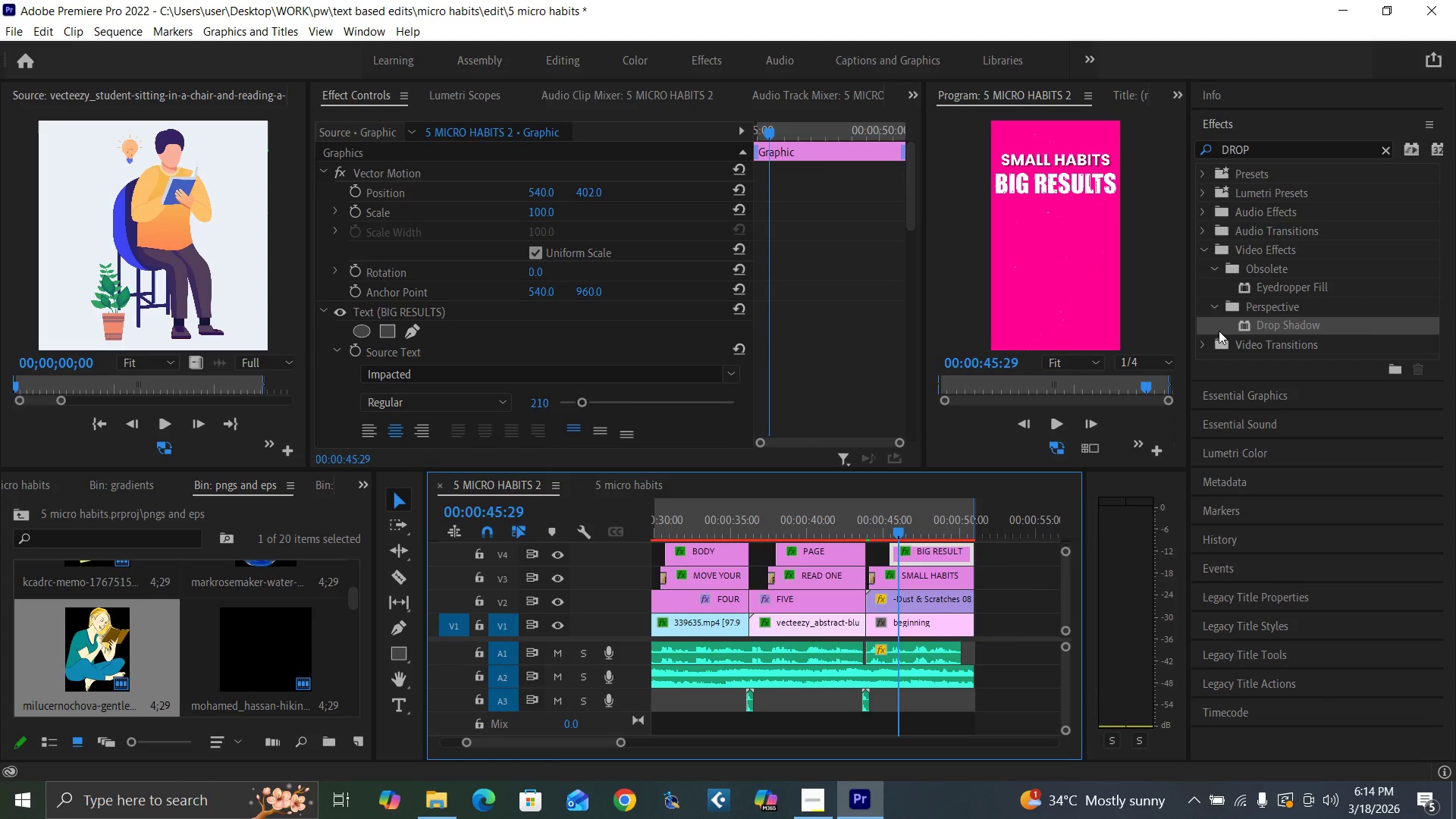 
left_click_drag(start_coordinate=[1247, 323], to_coordinate=[927, 553])
 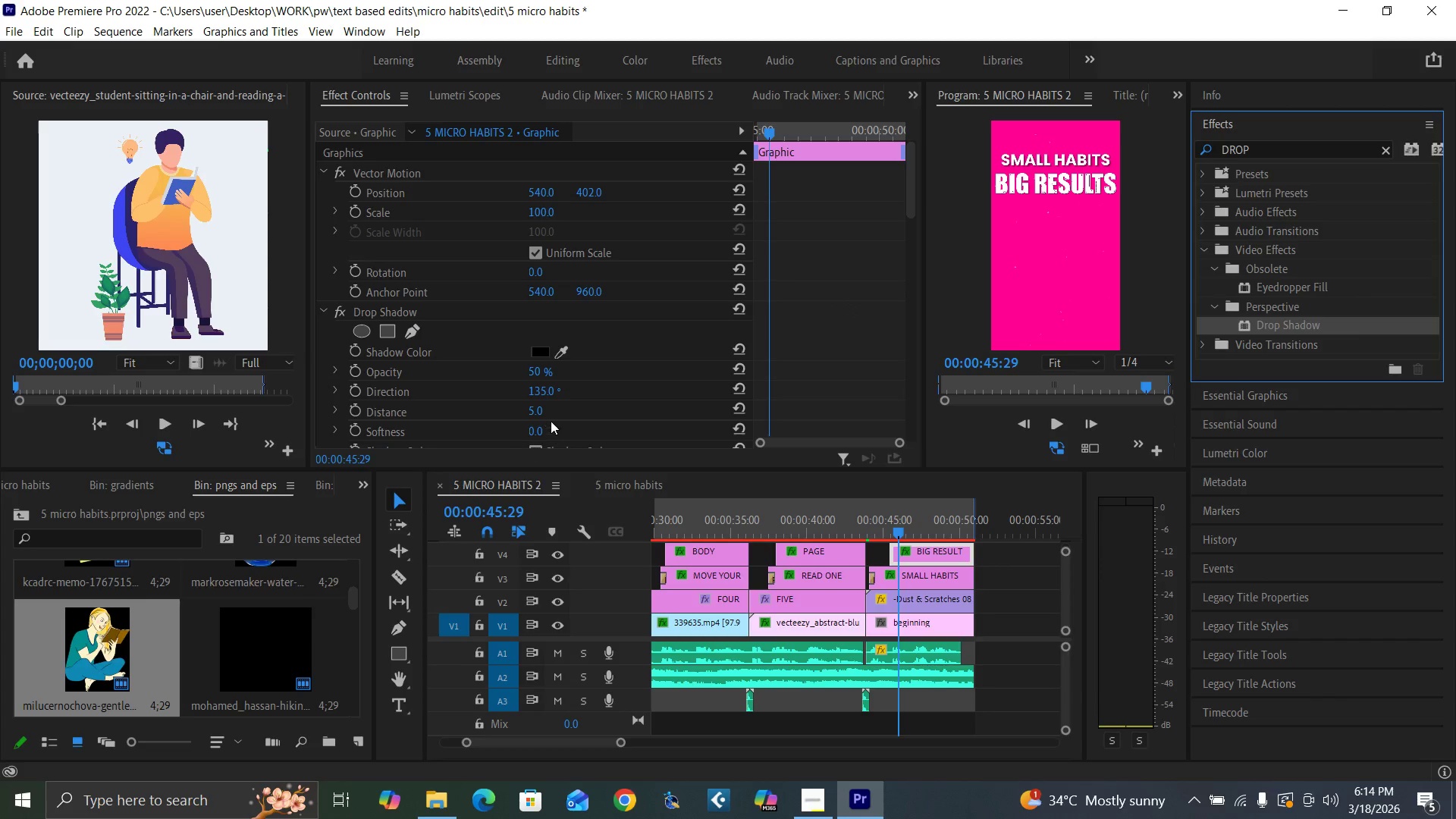 
left_click([530, 409])
 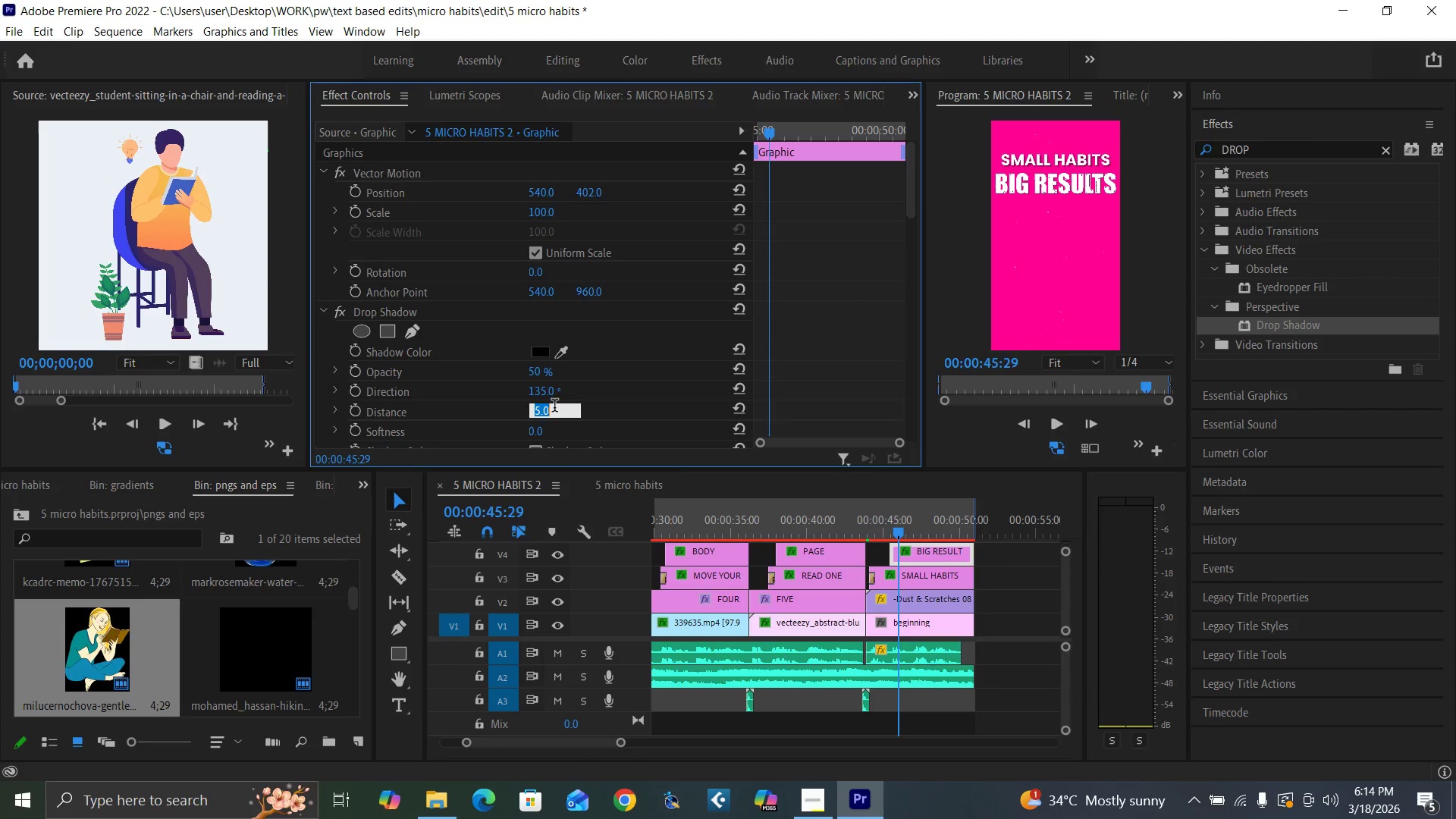 
type(15)
 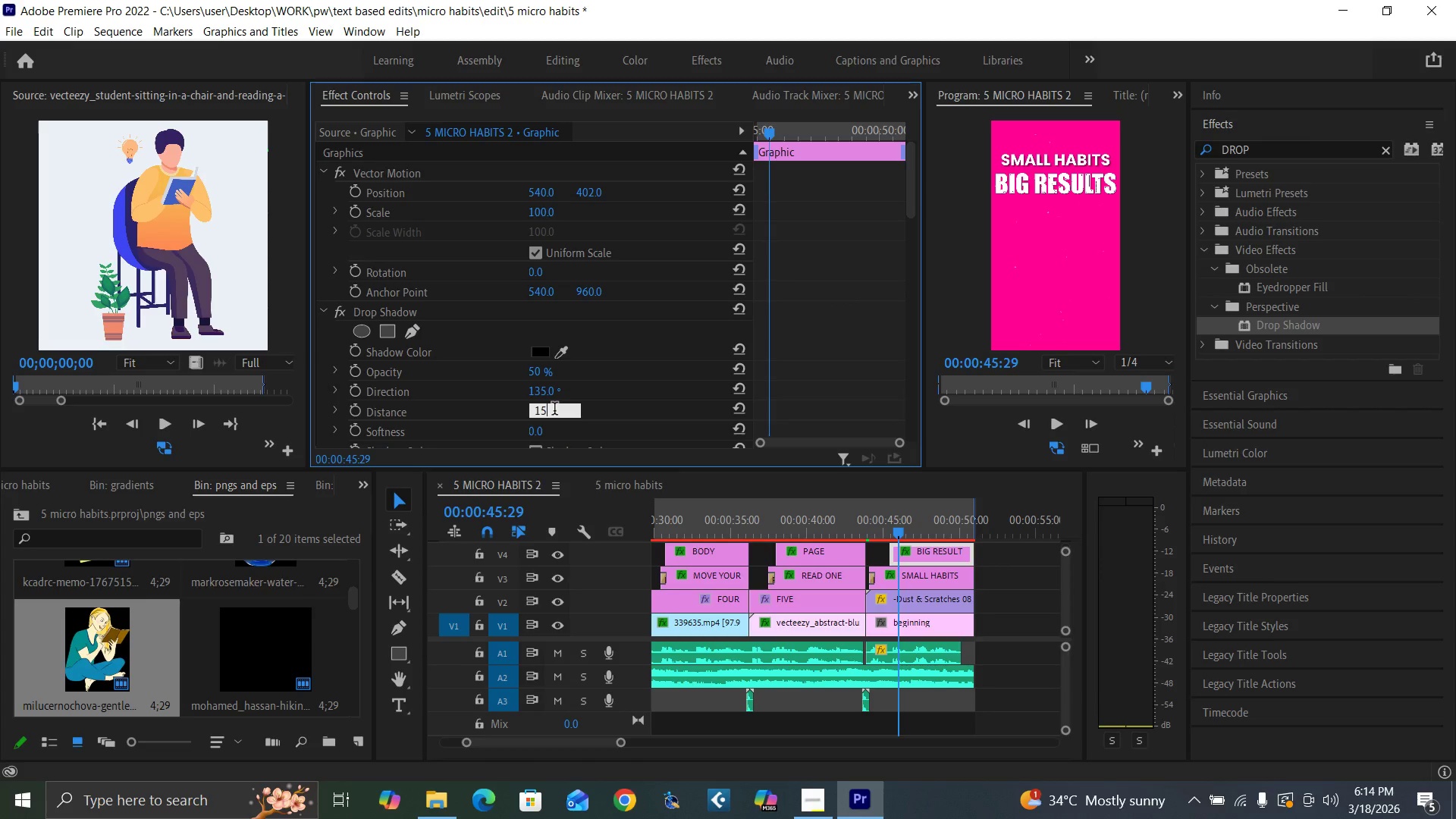 
key(Enter)
 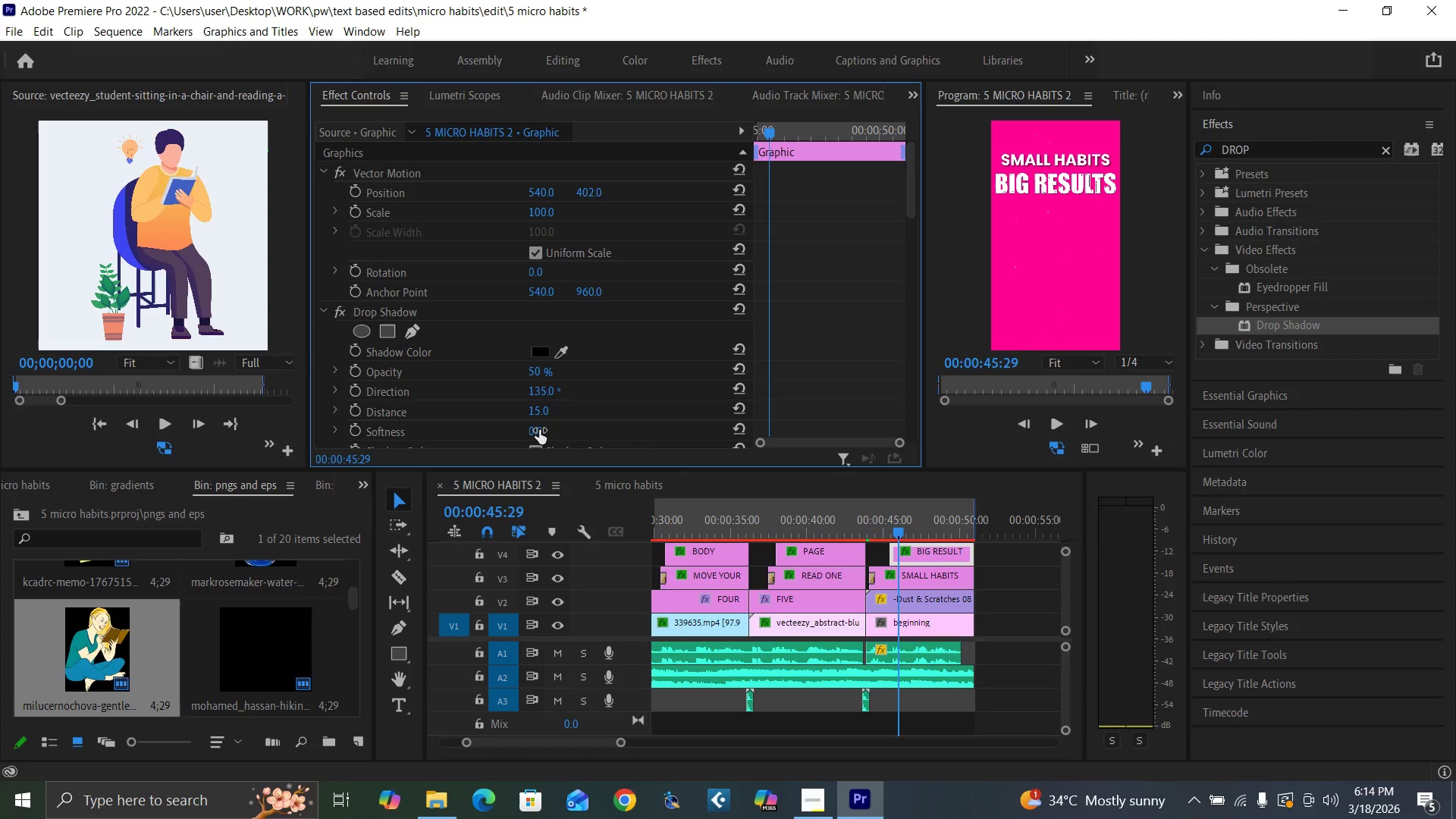 
left_click([539, 430])
 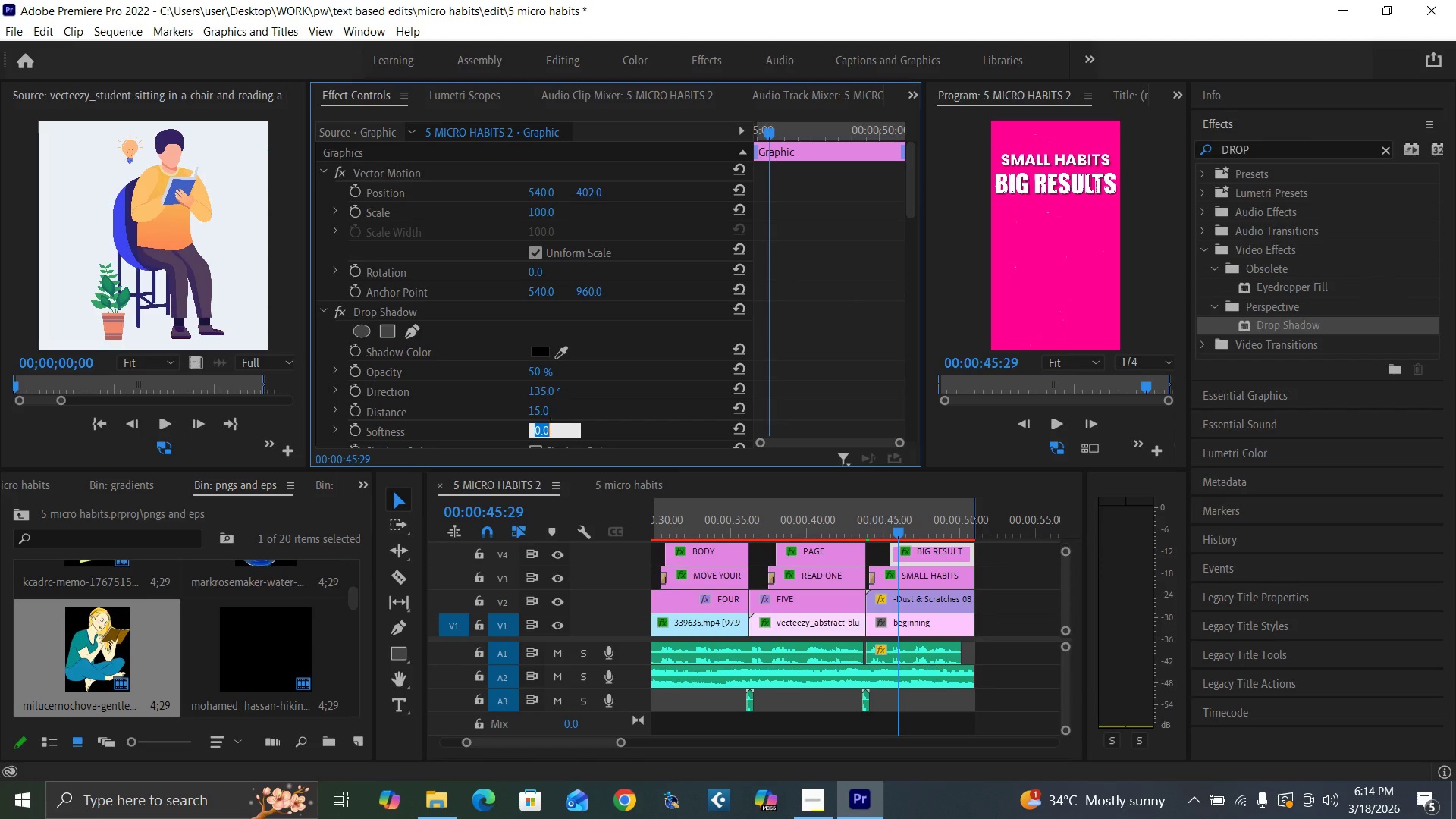 
type(30)
 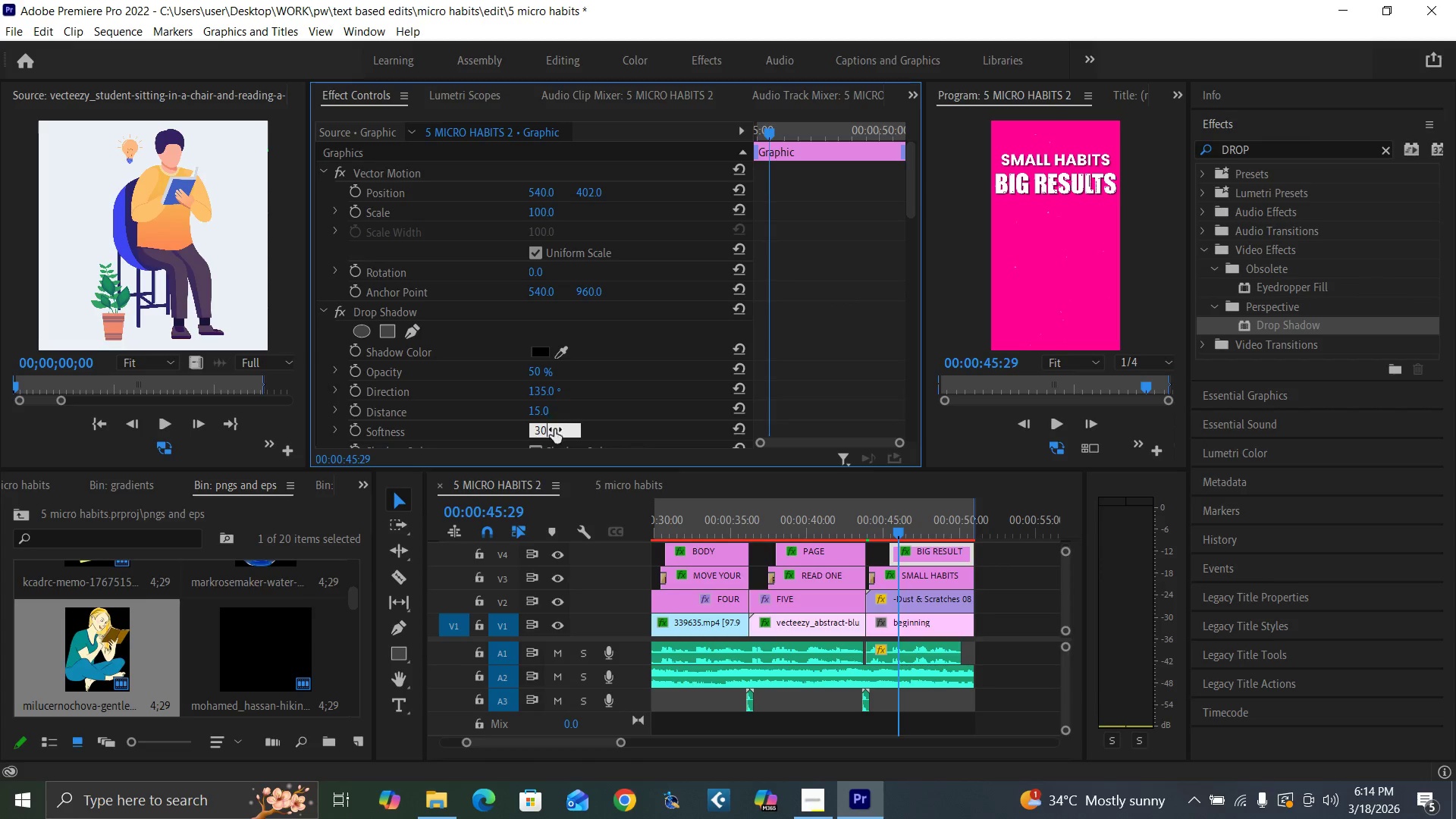 
key(Enter)
 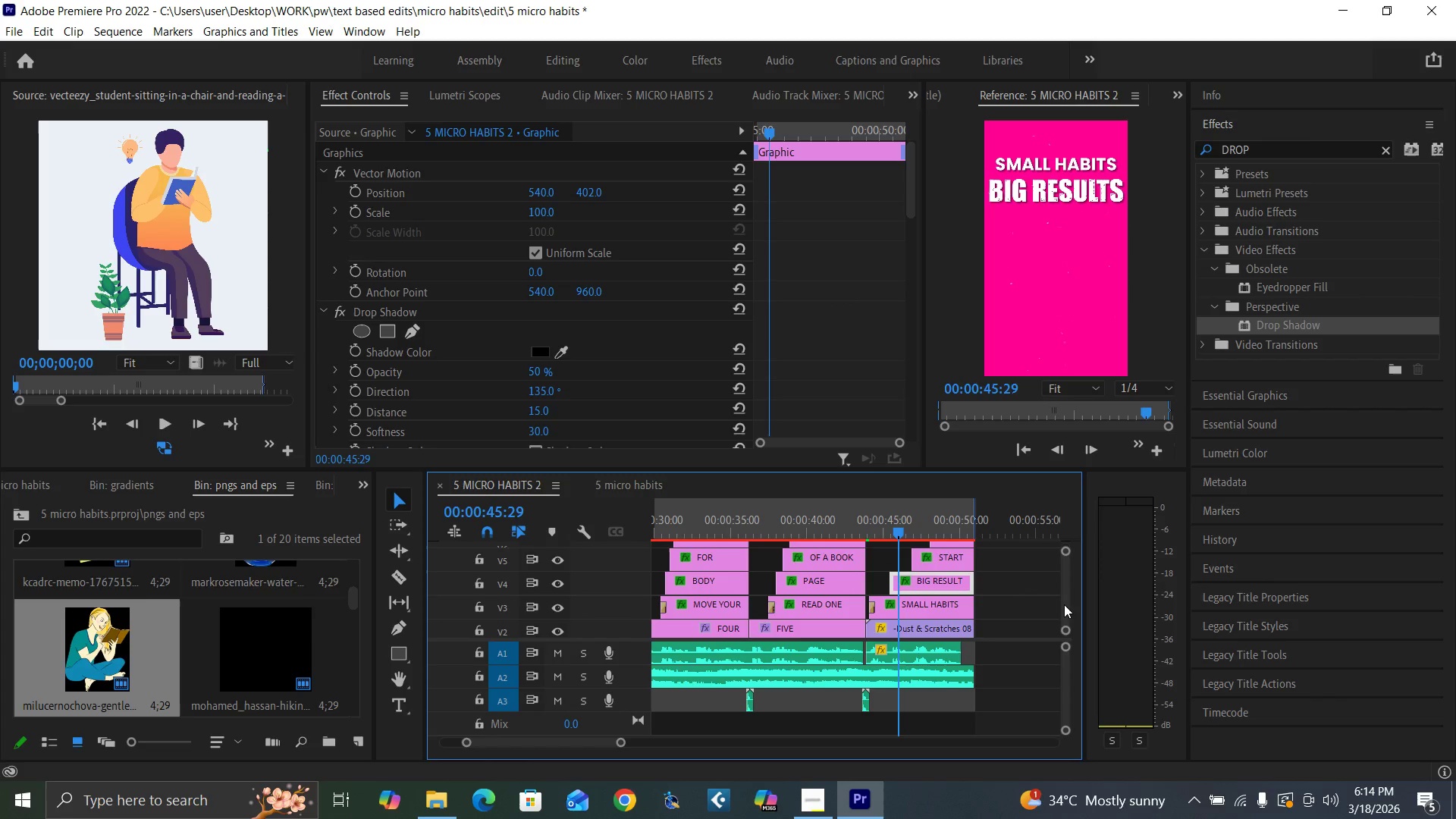 
left_click([918, 526])
 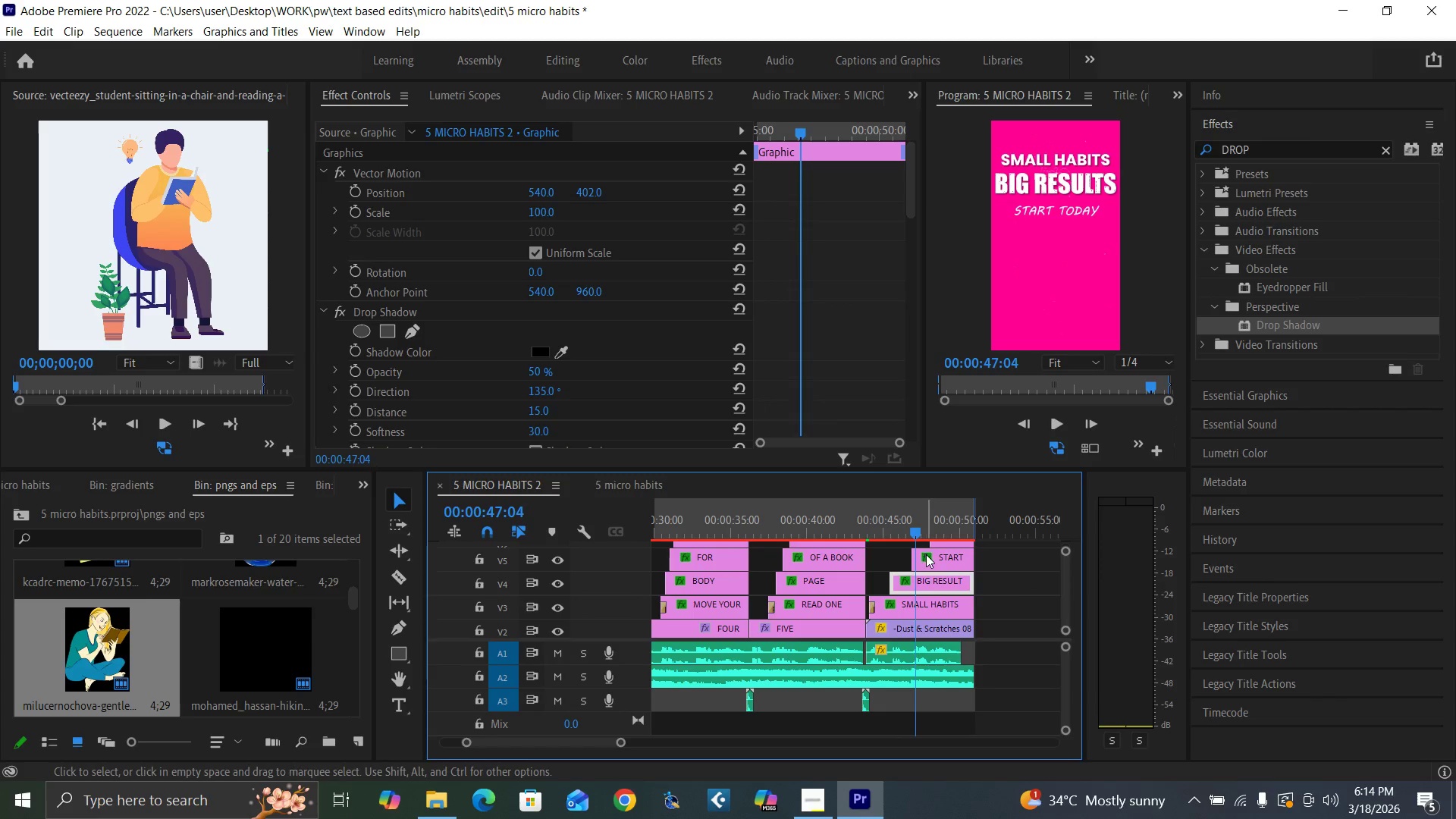 
left_click([927, 556])
 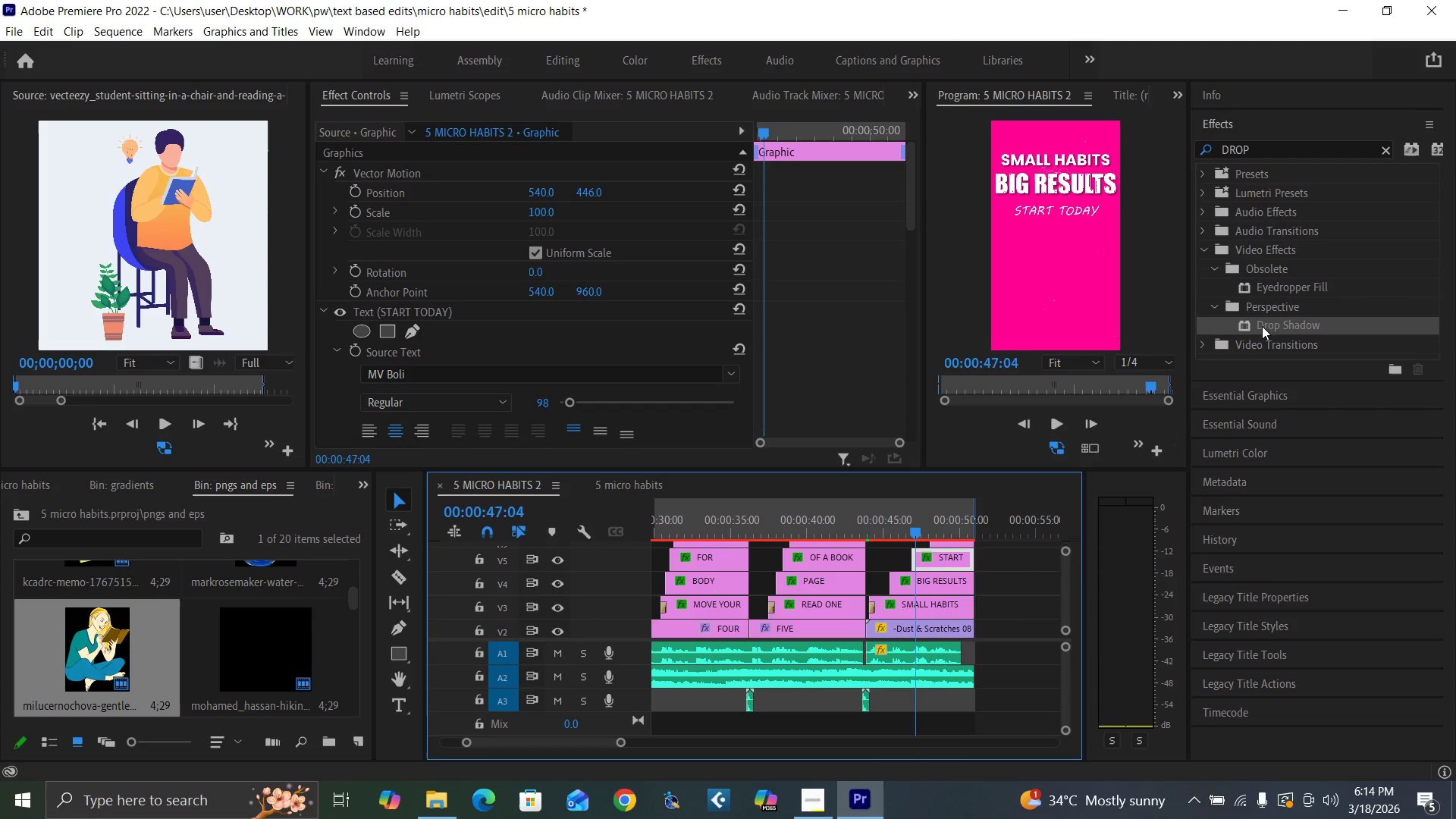 
left_click_drag(start_coordinate=[1262, 326], to_coordinate=[940, 560])
 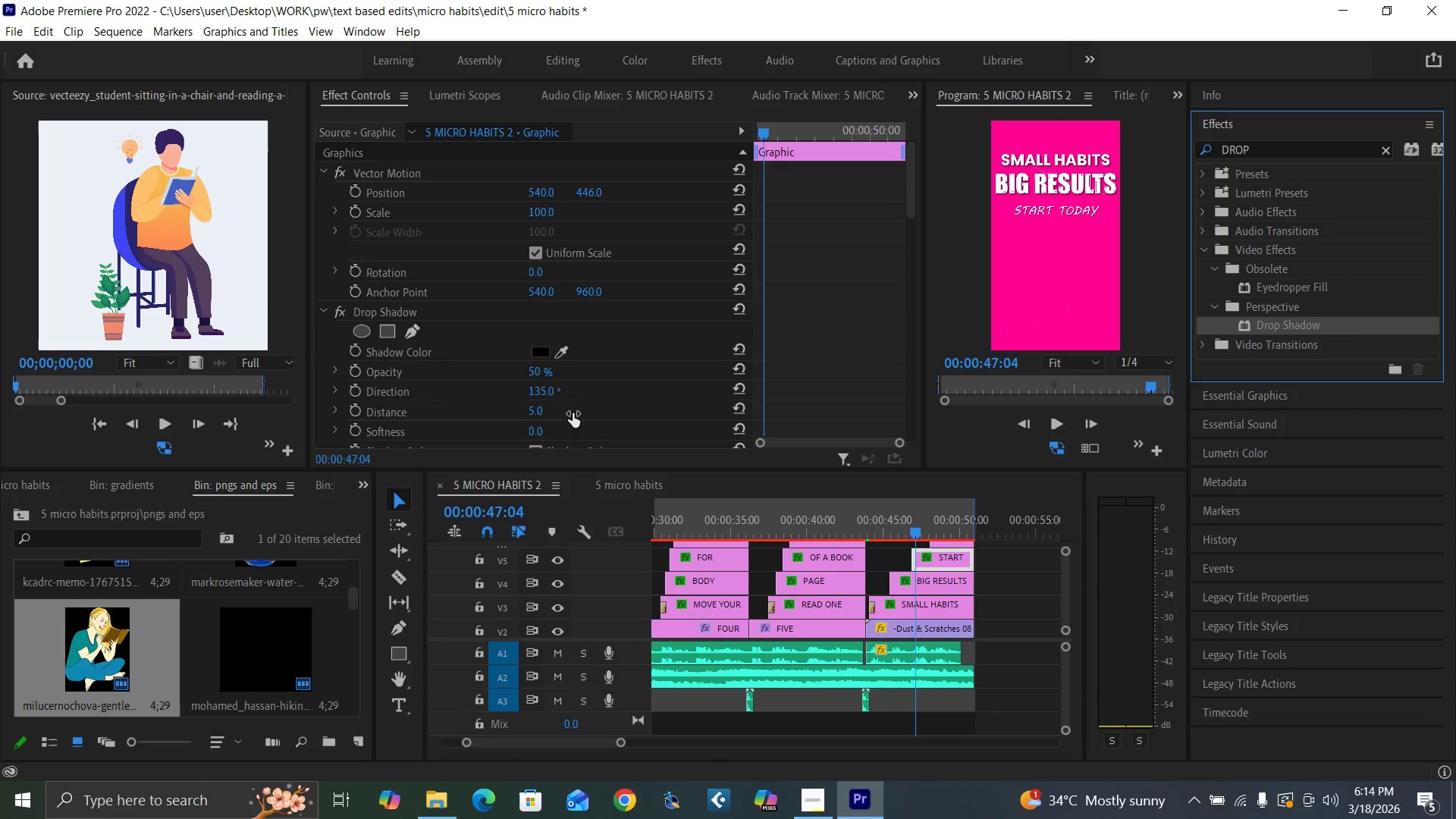 
left_click([530, 410])
 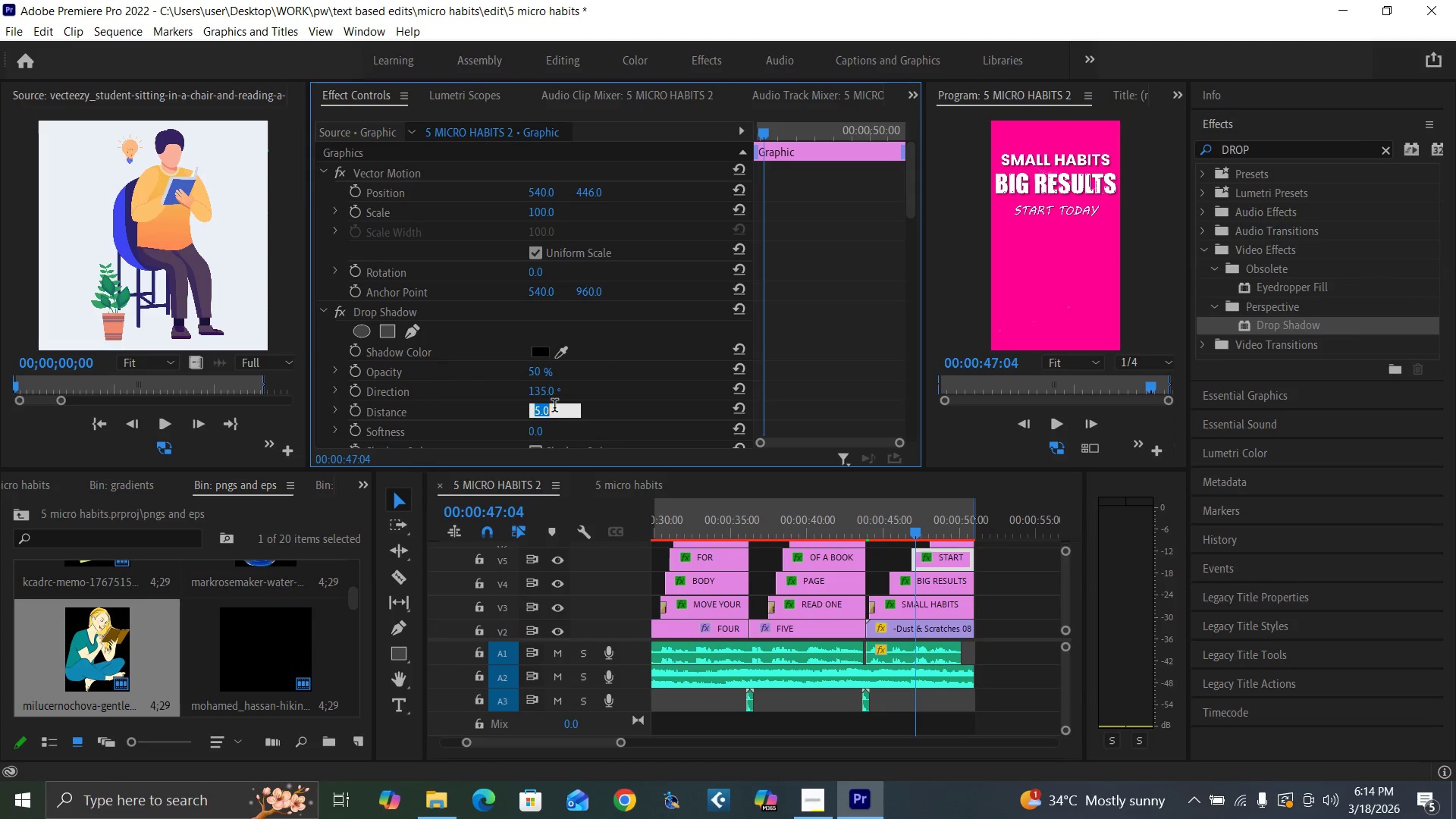 
type(15)
 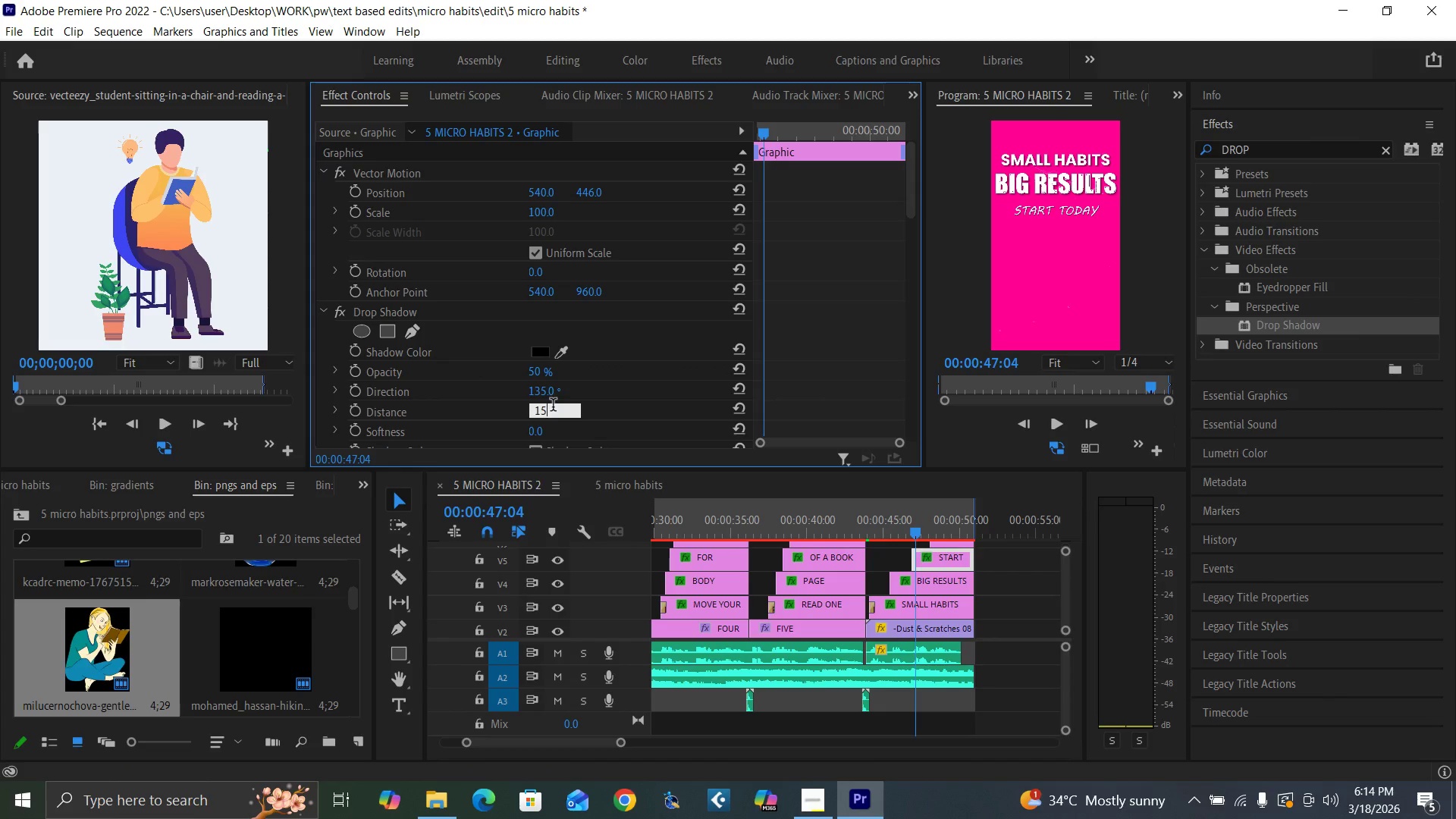 
key(Enter)
 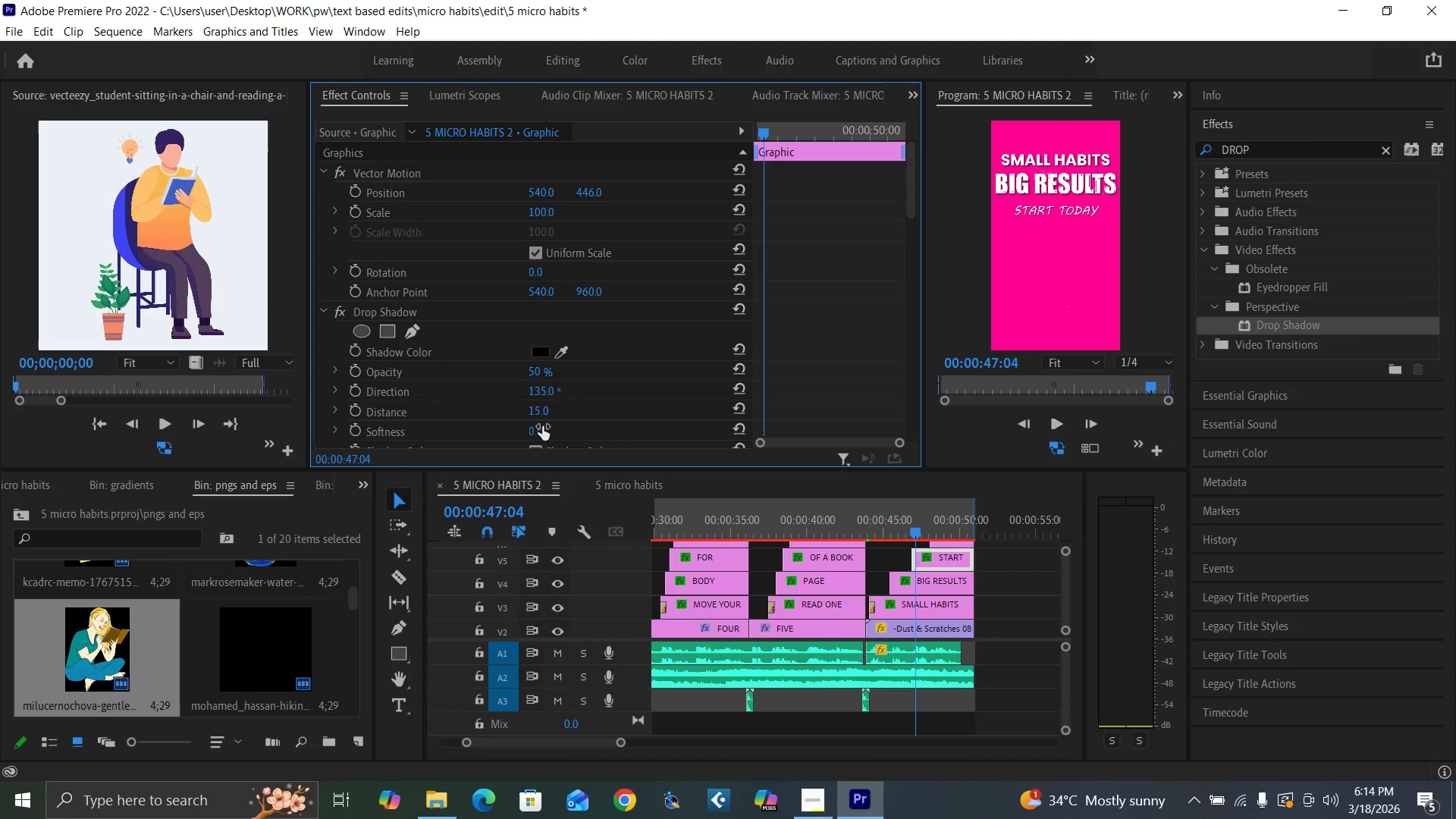 
left_click([542, 426])
 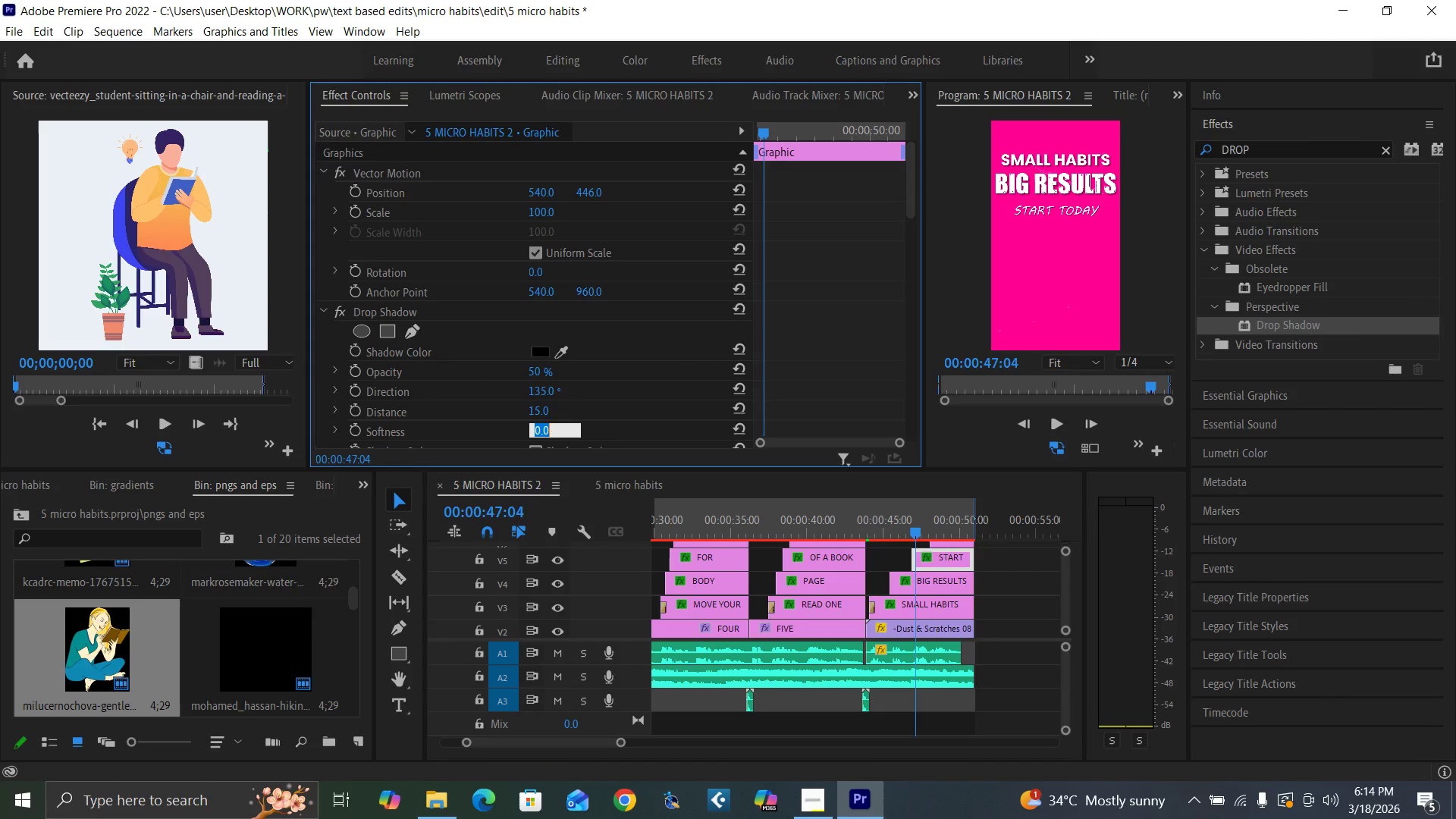 
type(30)
 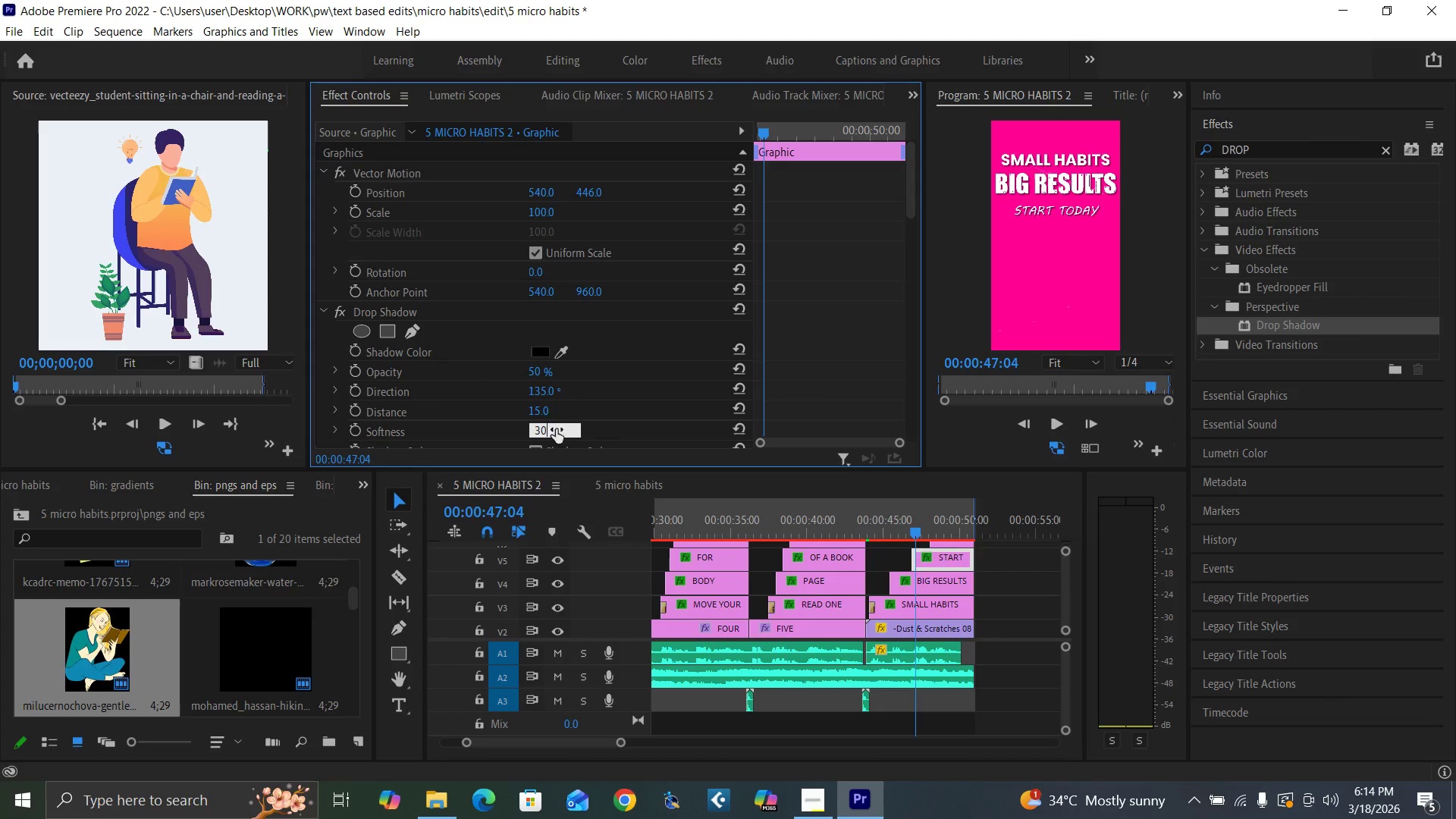 
key(Enter)
 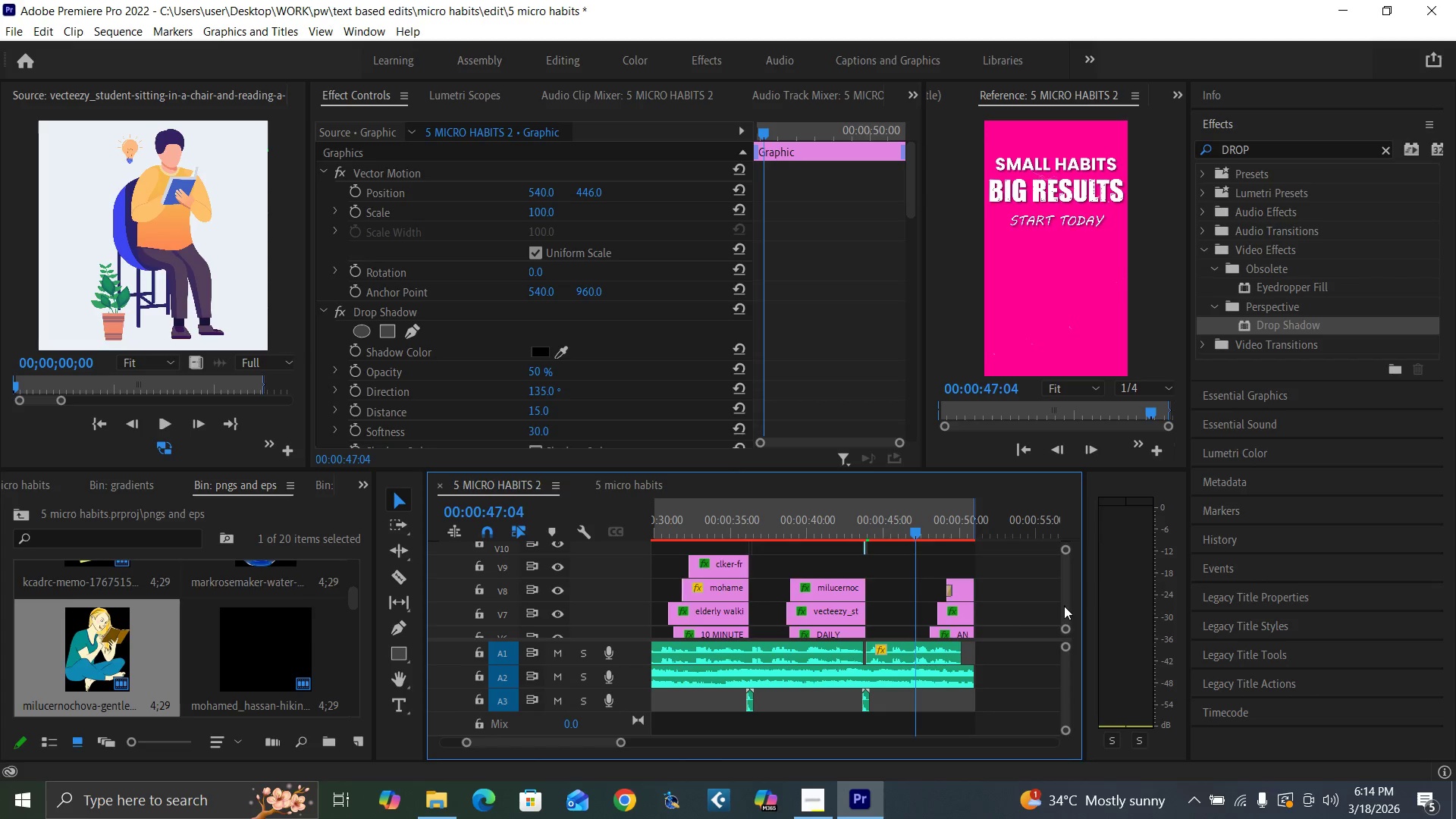 
wait(6.56)
 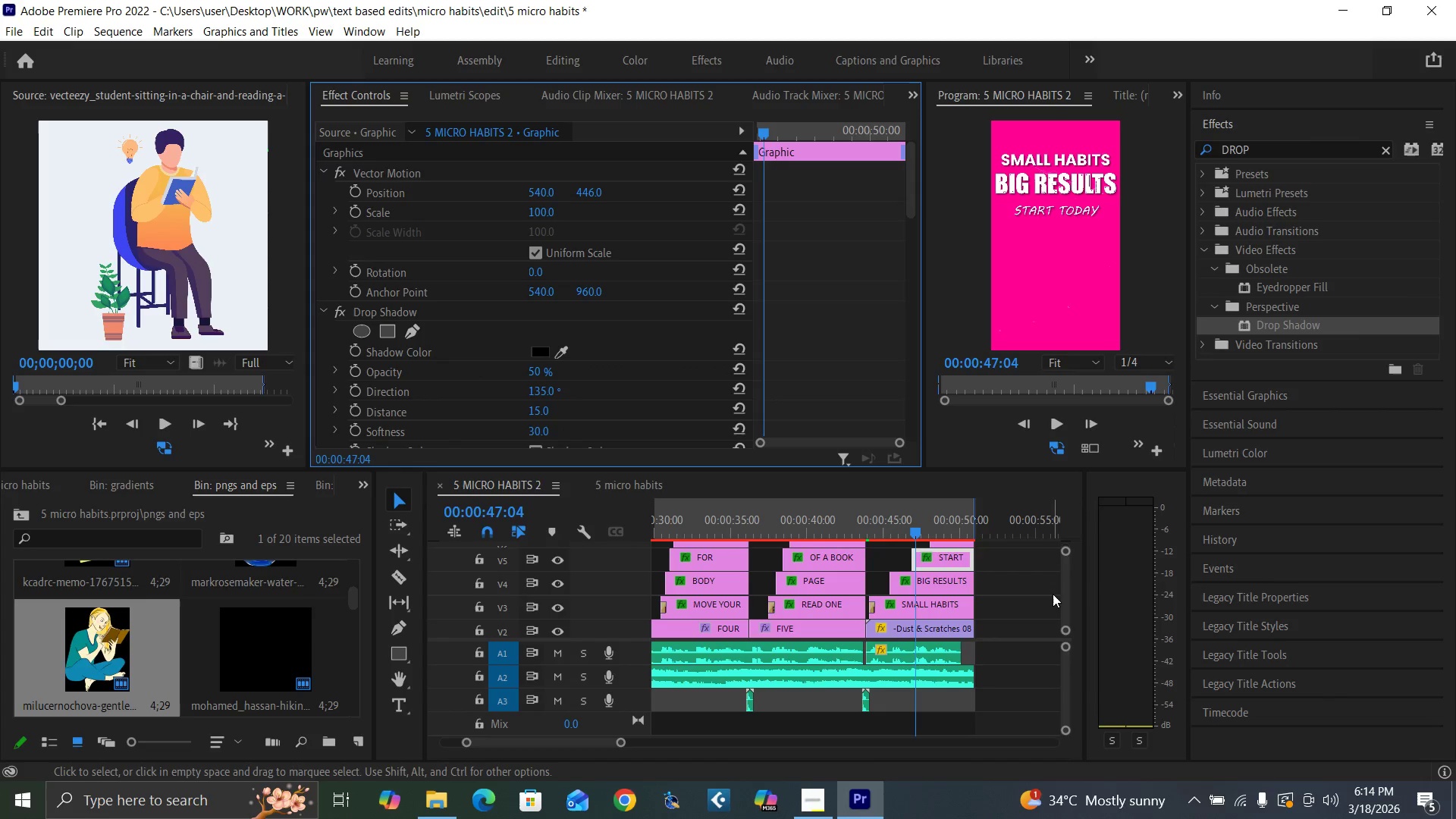 
left_click_drag(start_coordinate=[1263, 323], to_coordinate=[952, 584])
 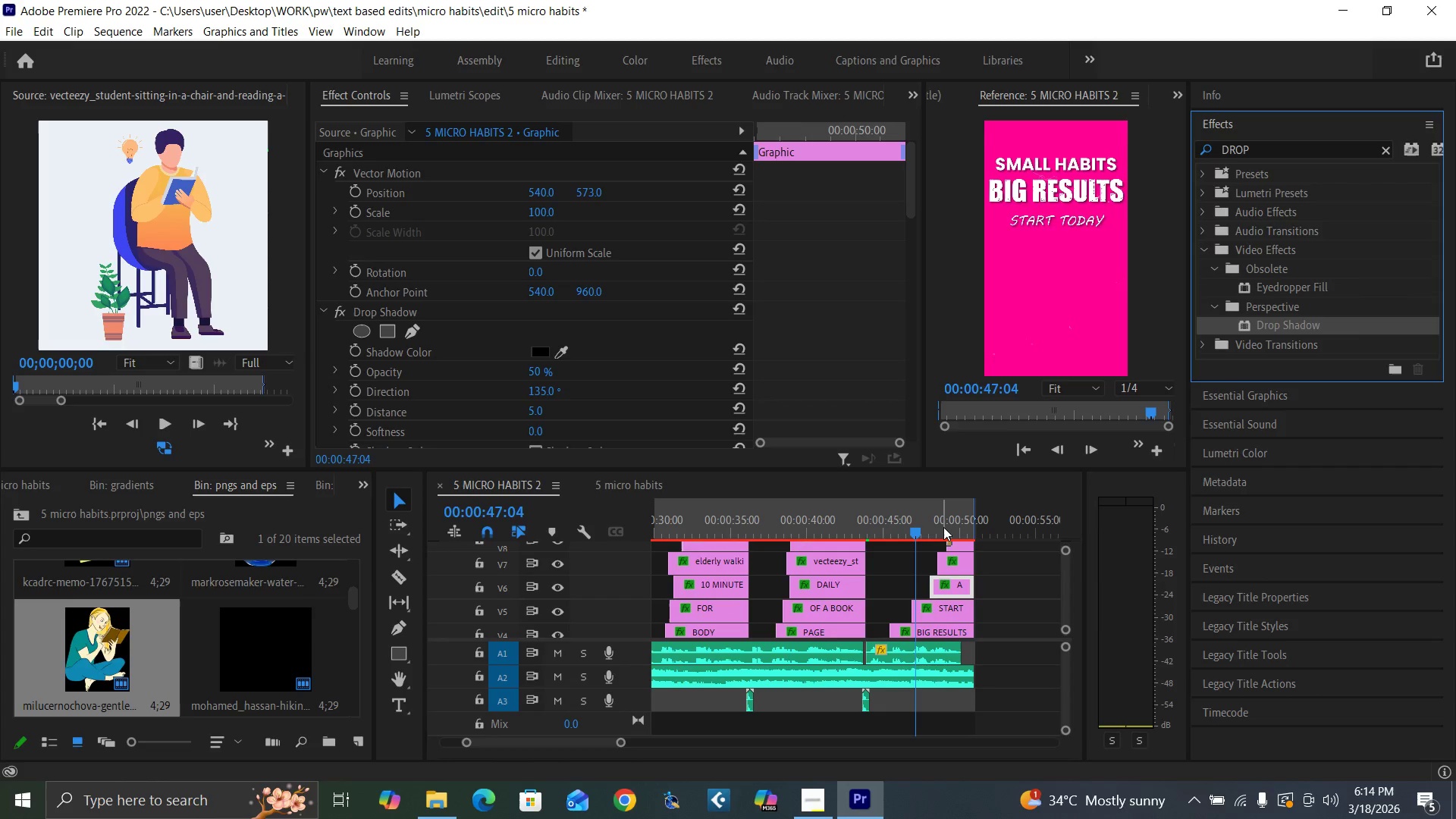 
left_click([943, 527])
 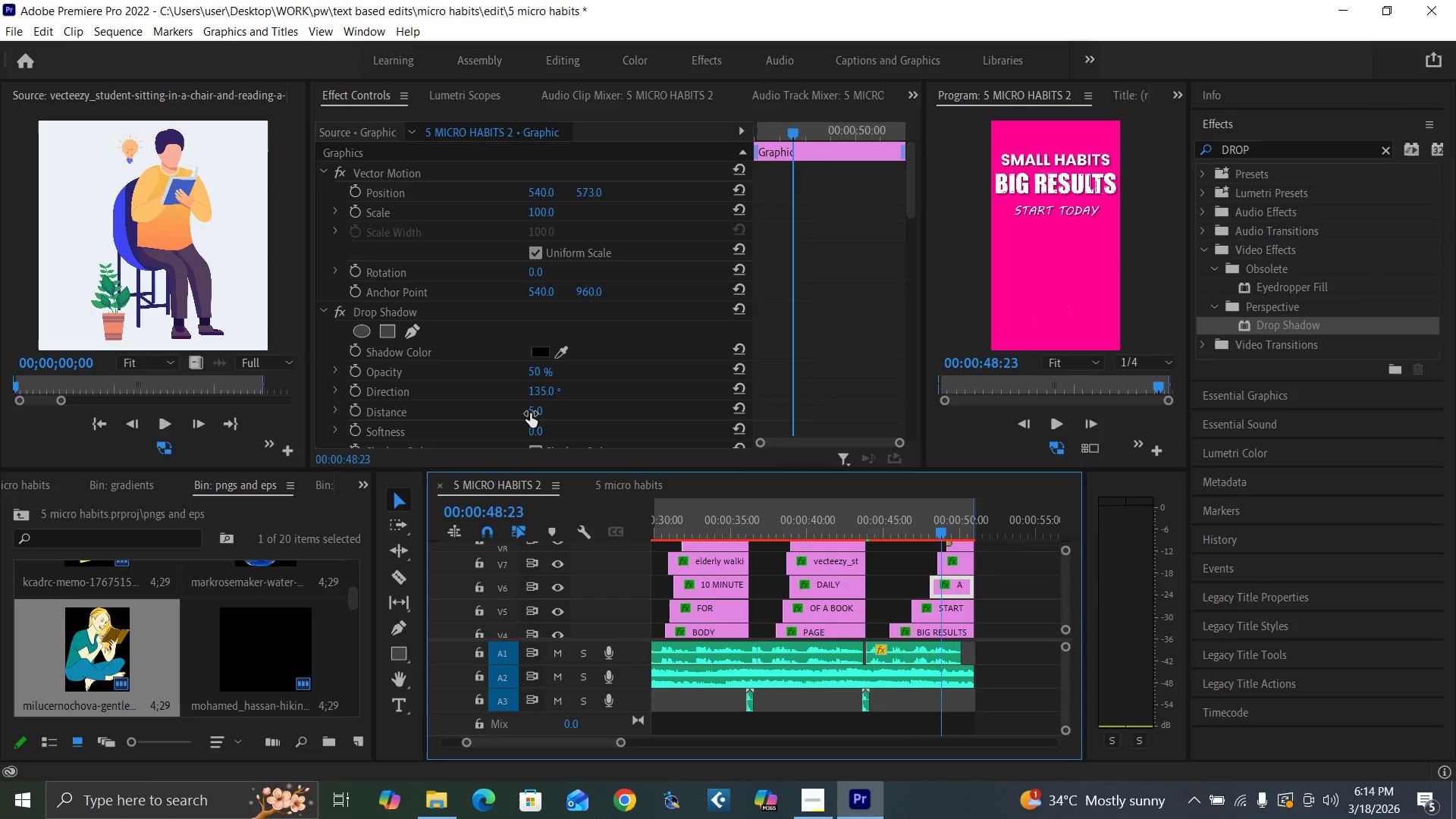 
left_click([530, 413])
 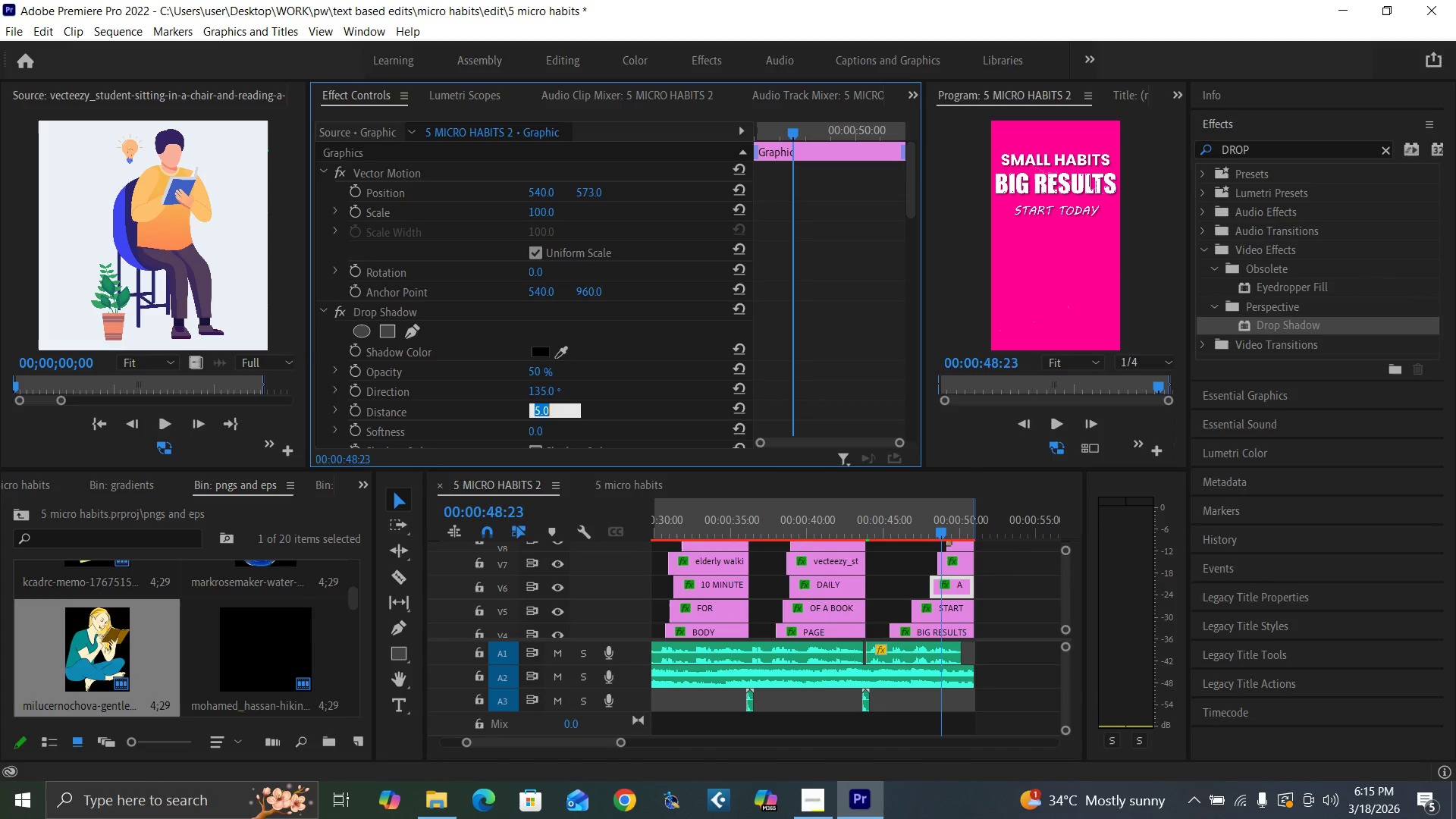 
type(15)
 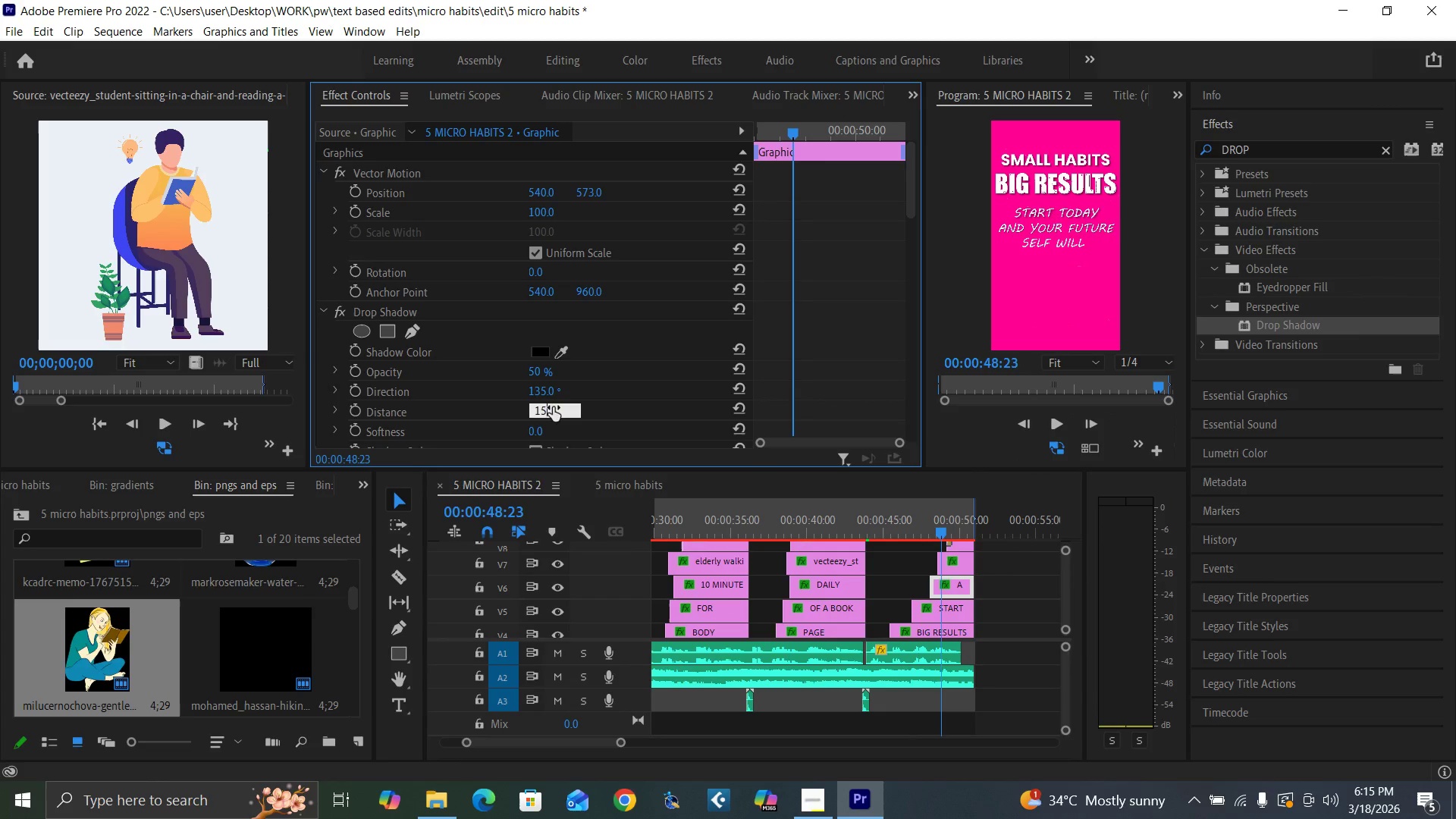 
key(Enter)
 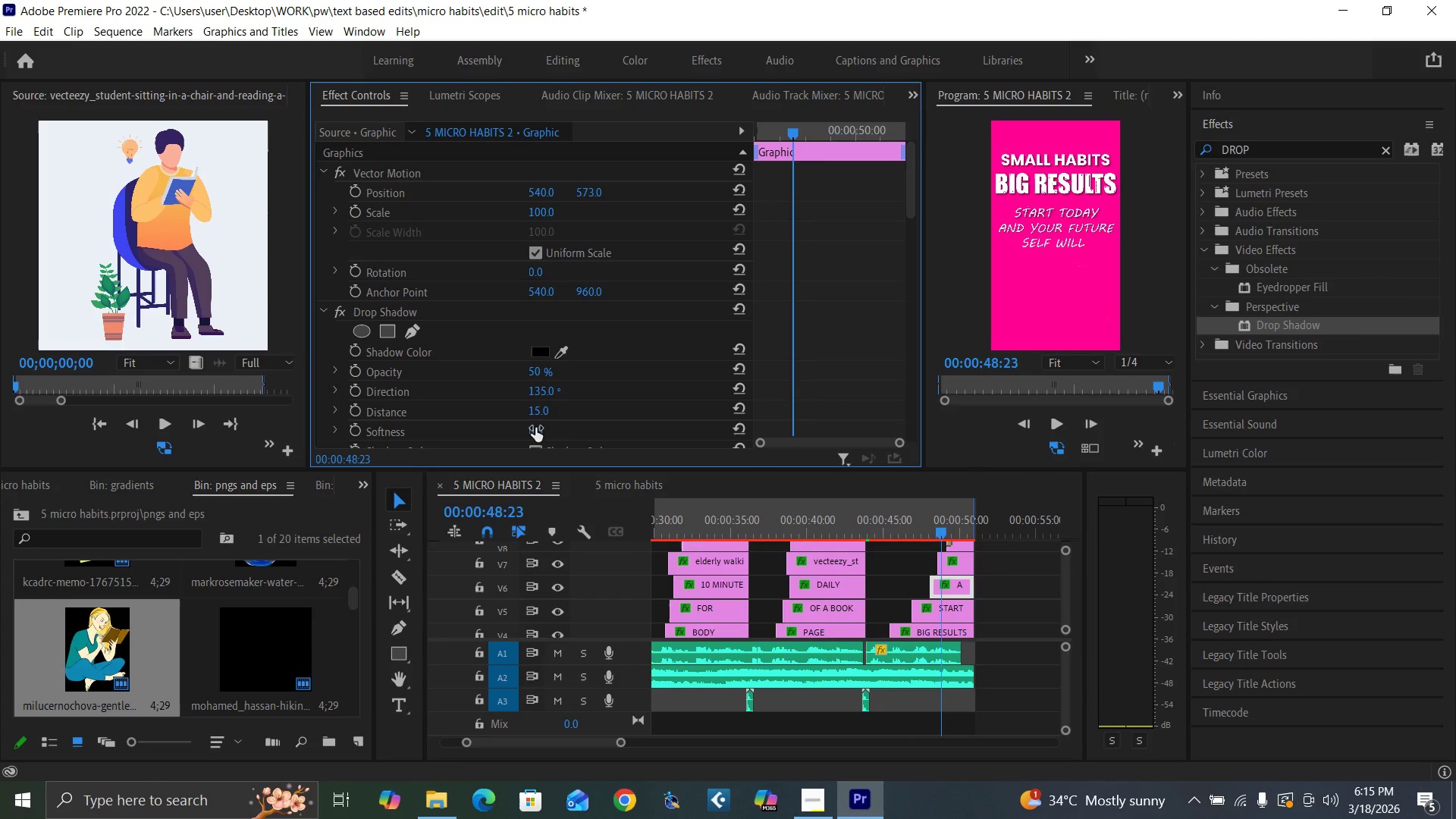 
left_click([535, 428])
 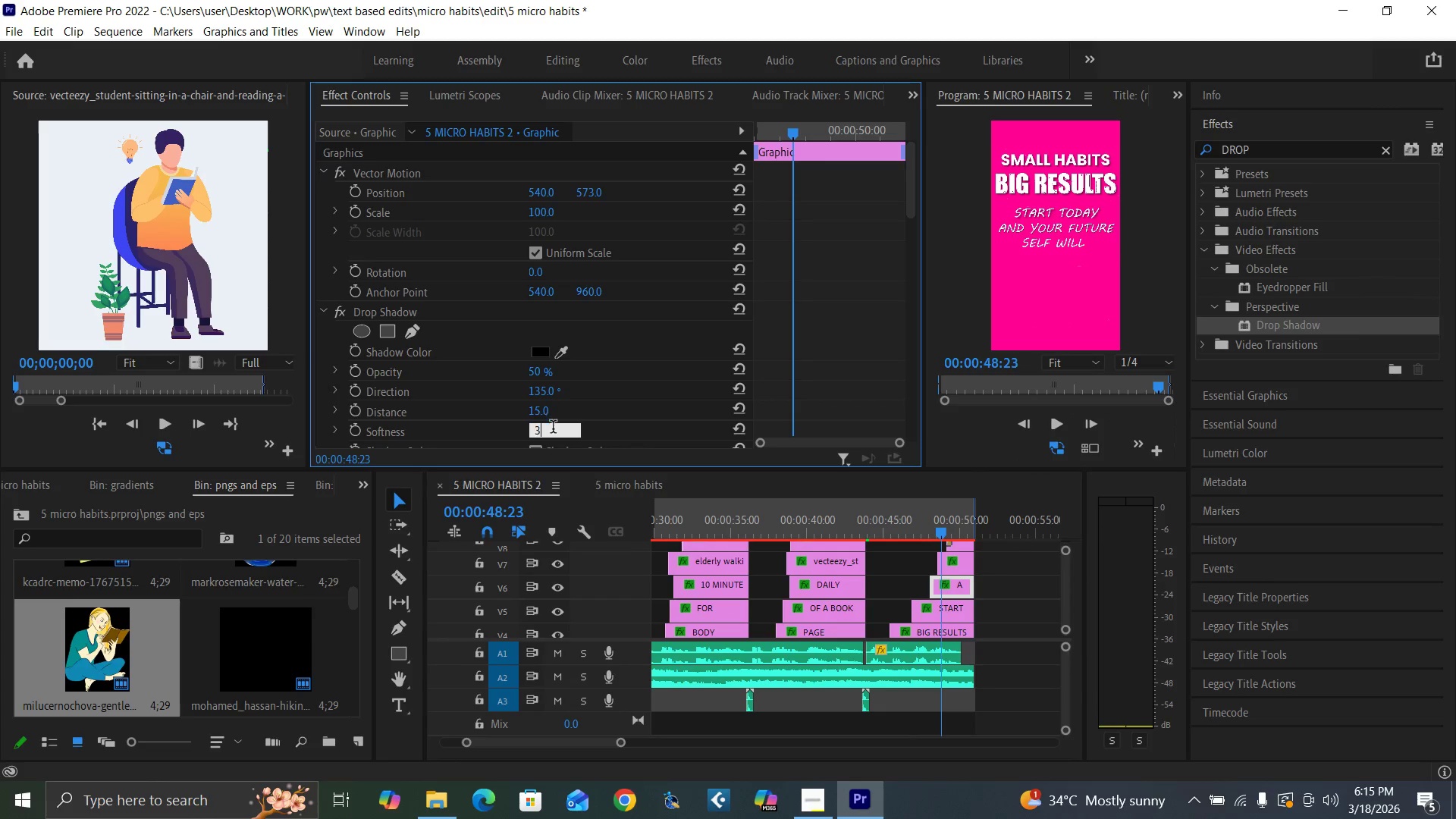 
type(30)
 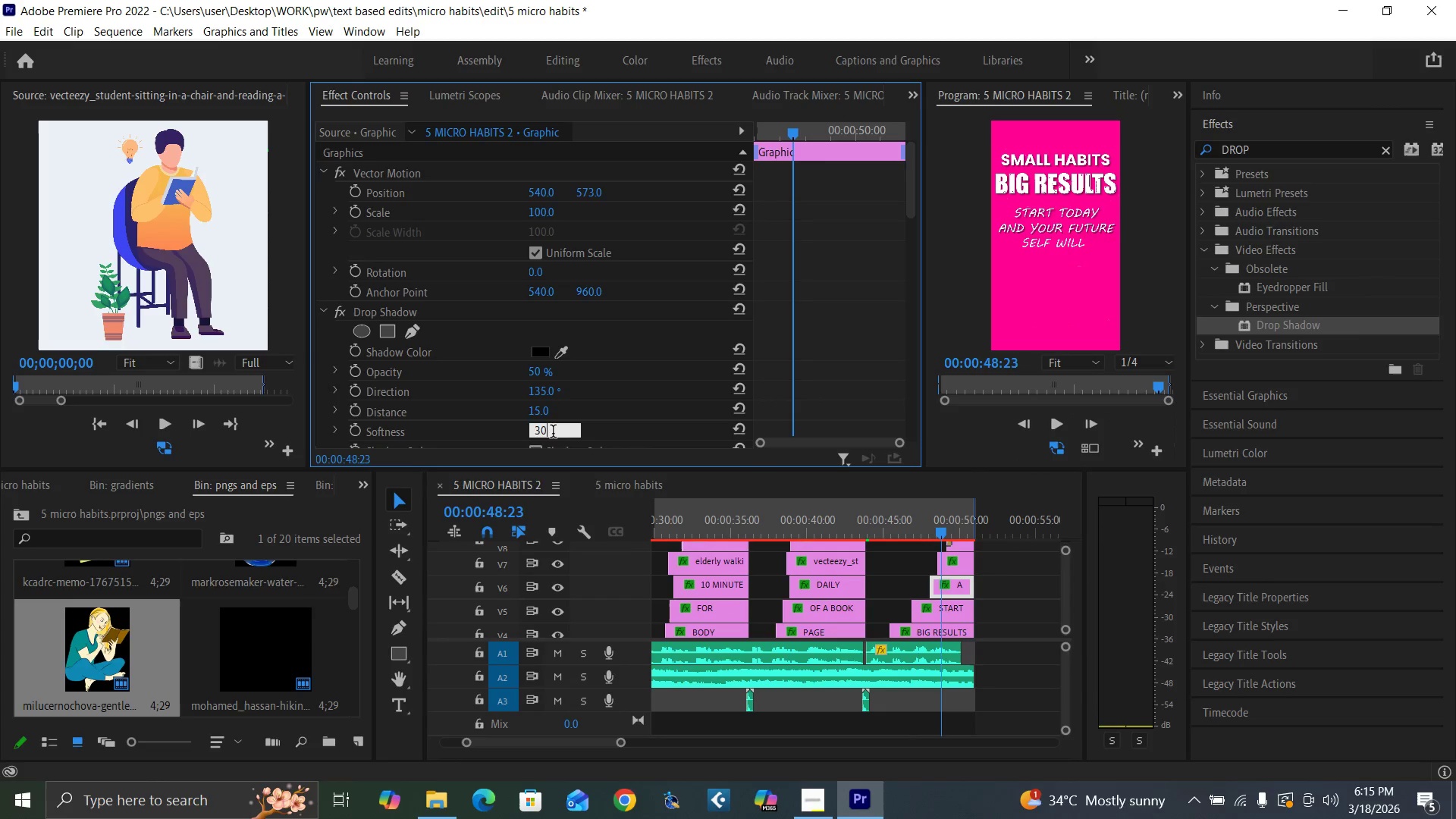 
key(Enter)
 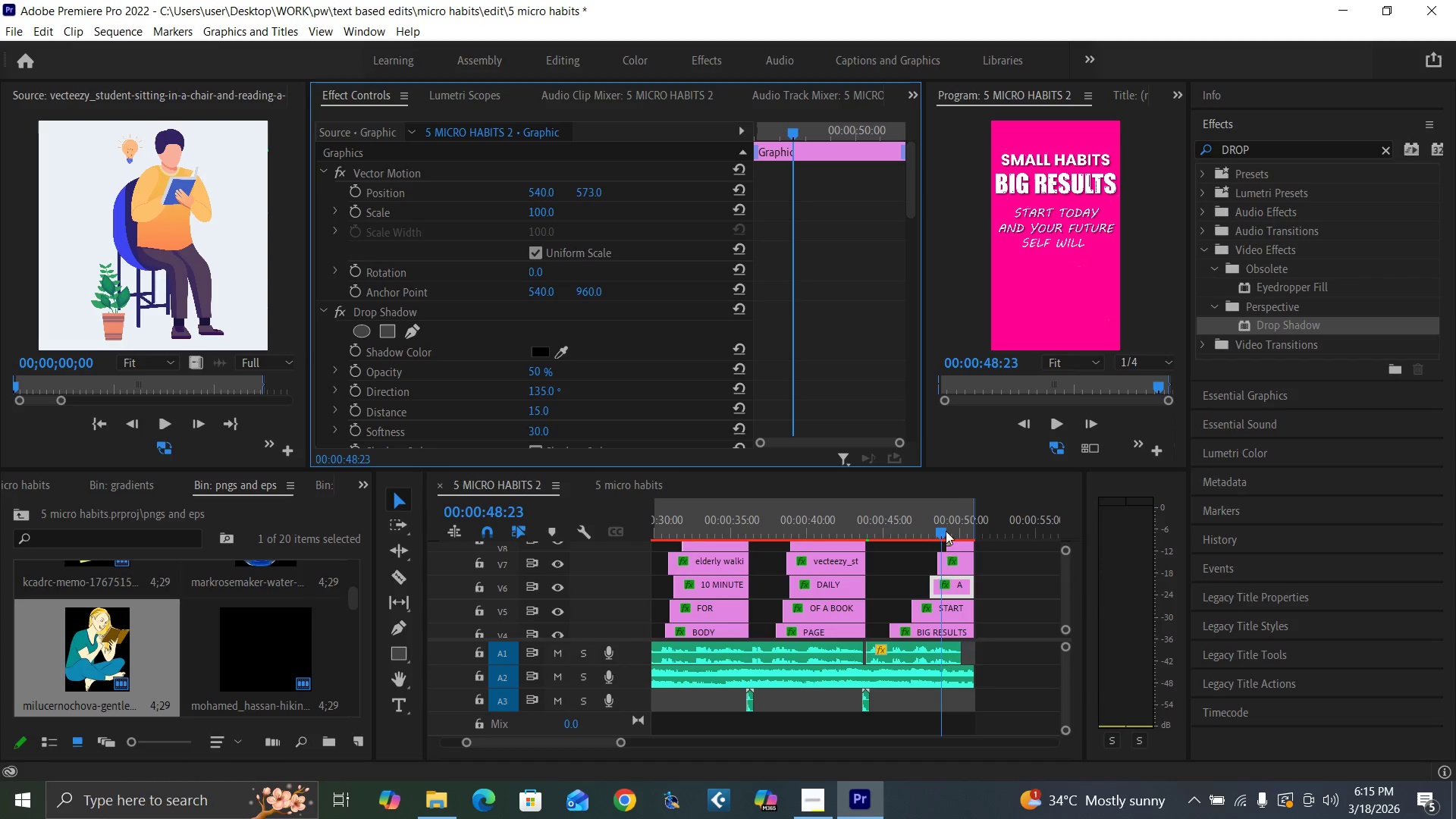 
left_click([954, 527])
 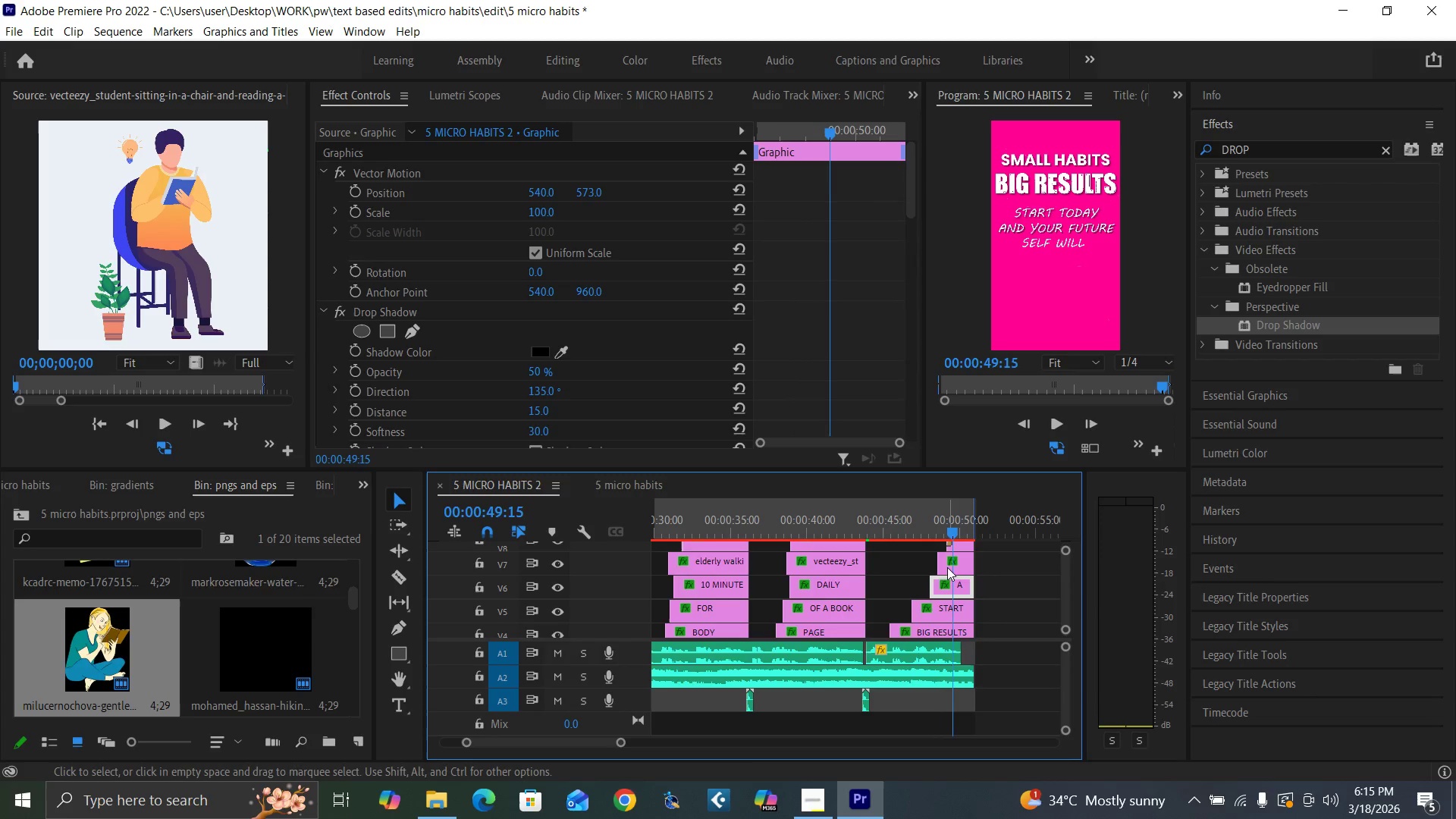 
double_click([947, 567])
 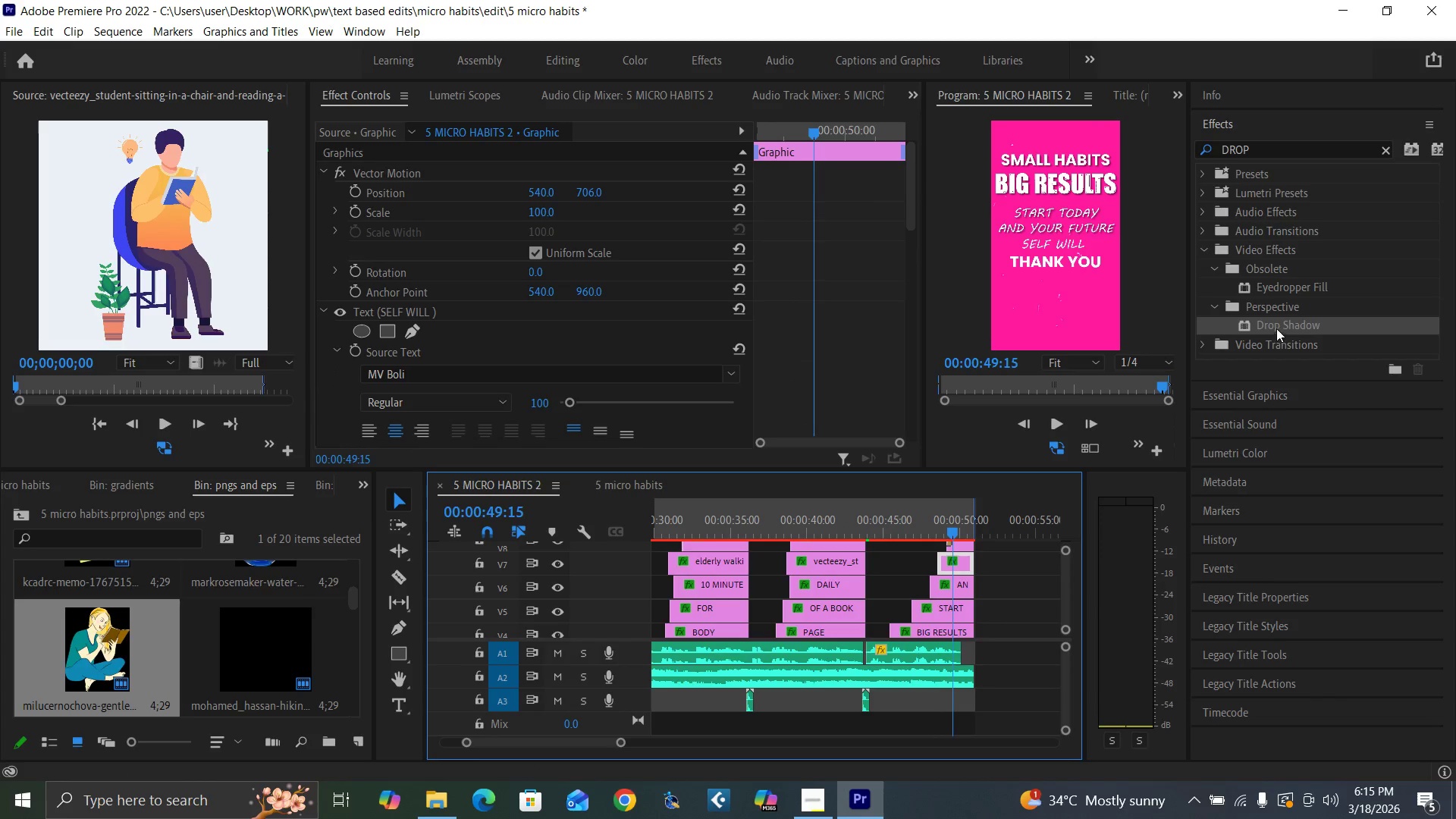 
left_click_drag(start_coordinate=[1279, 322], to_coordinate=[965, 561])
 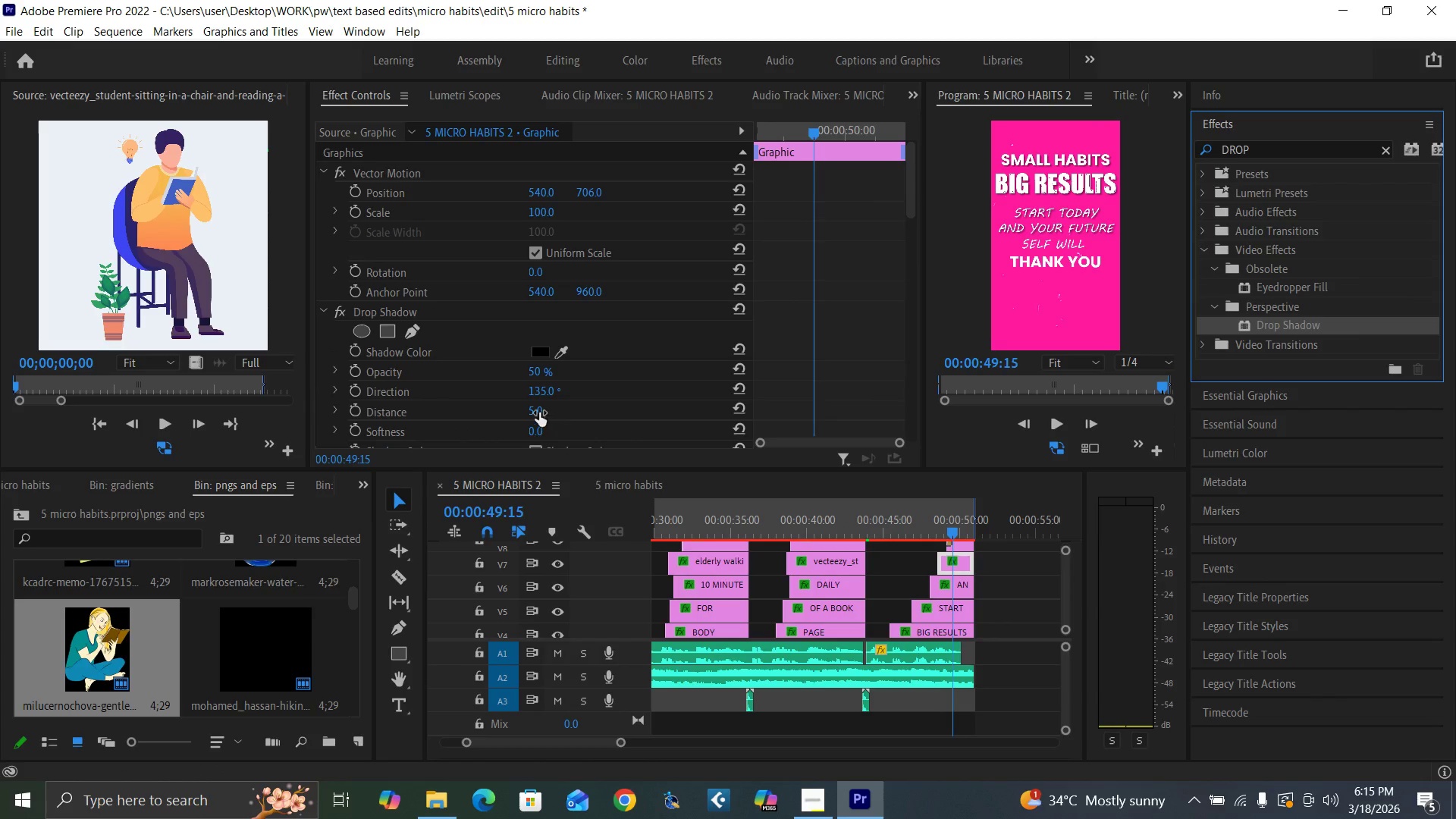 
left_click([538, 411])
 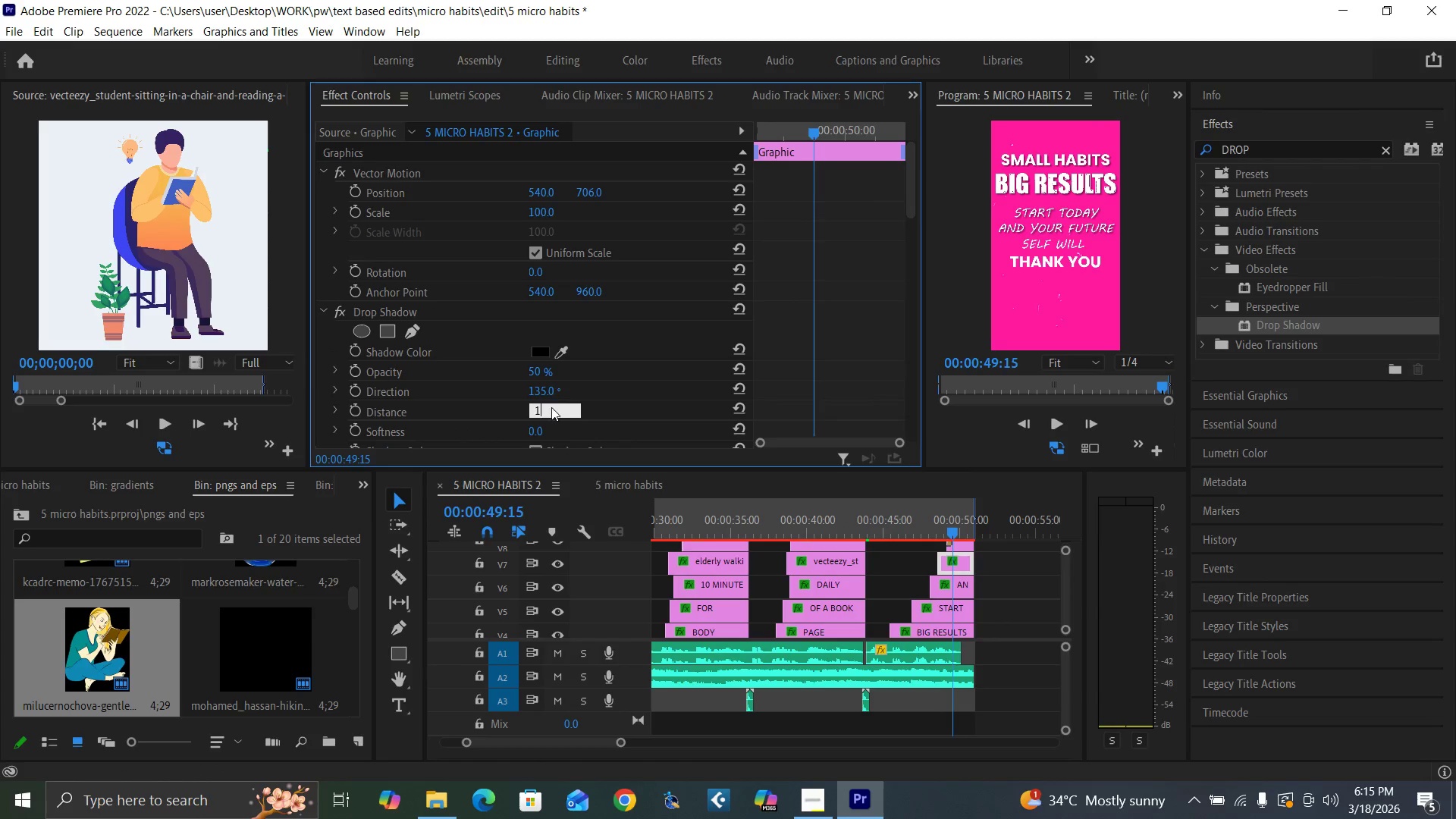 
type(15)
 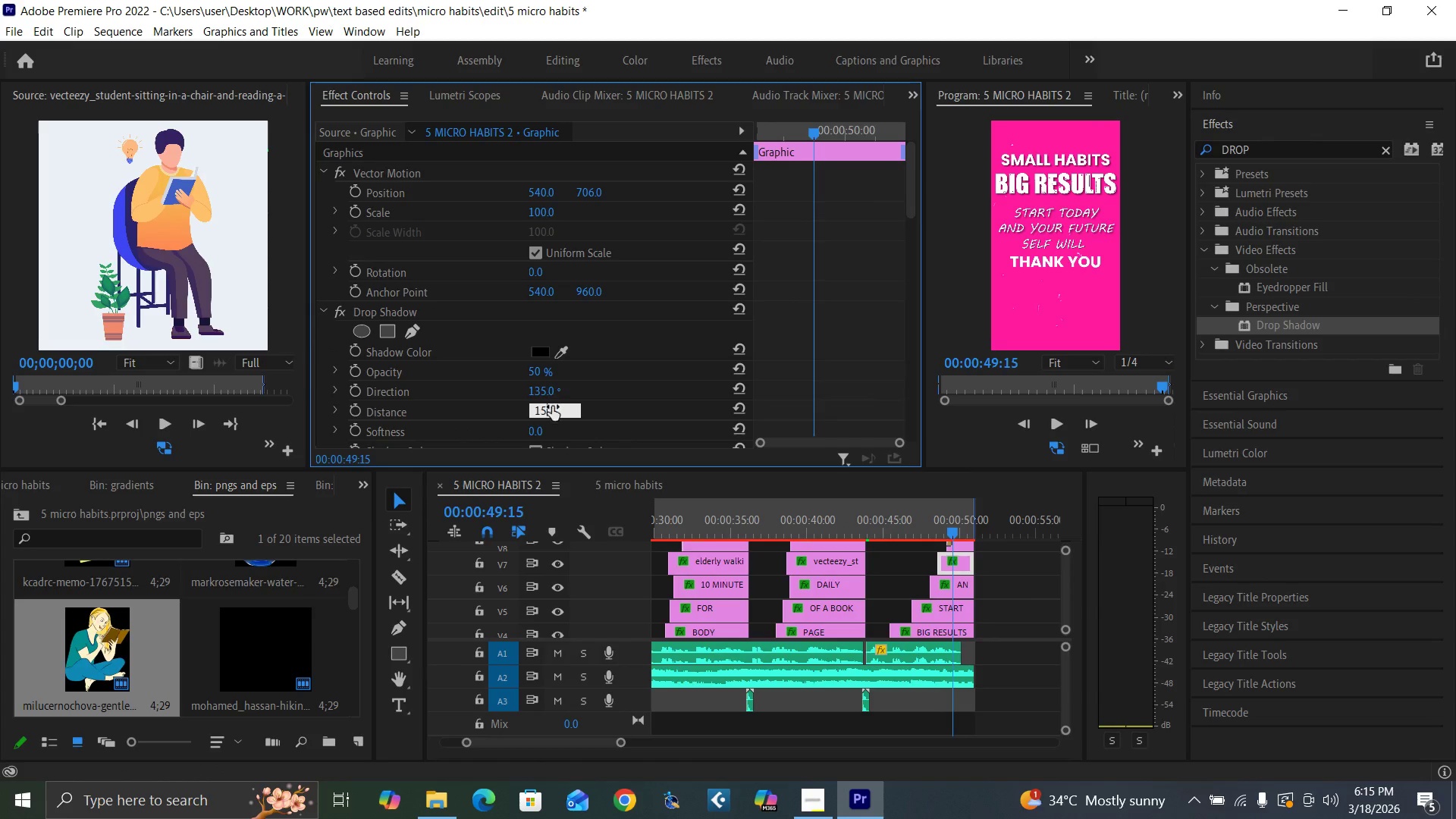 
key(Enter)
 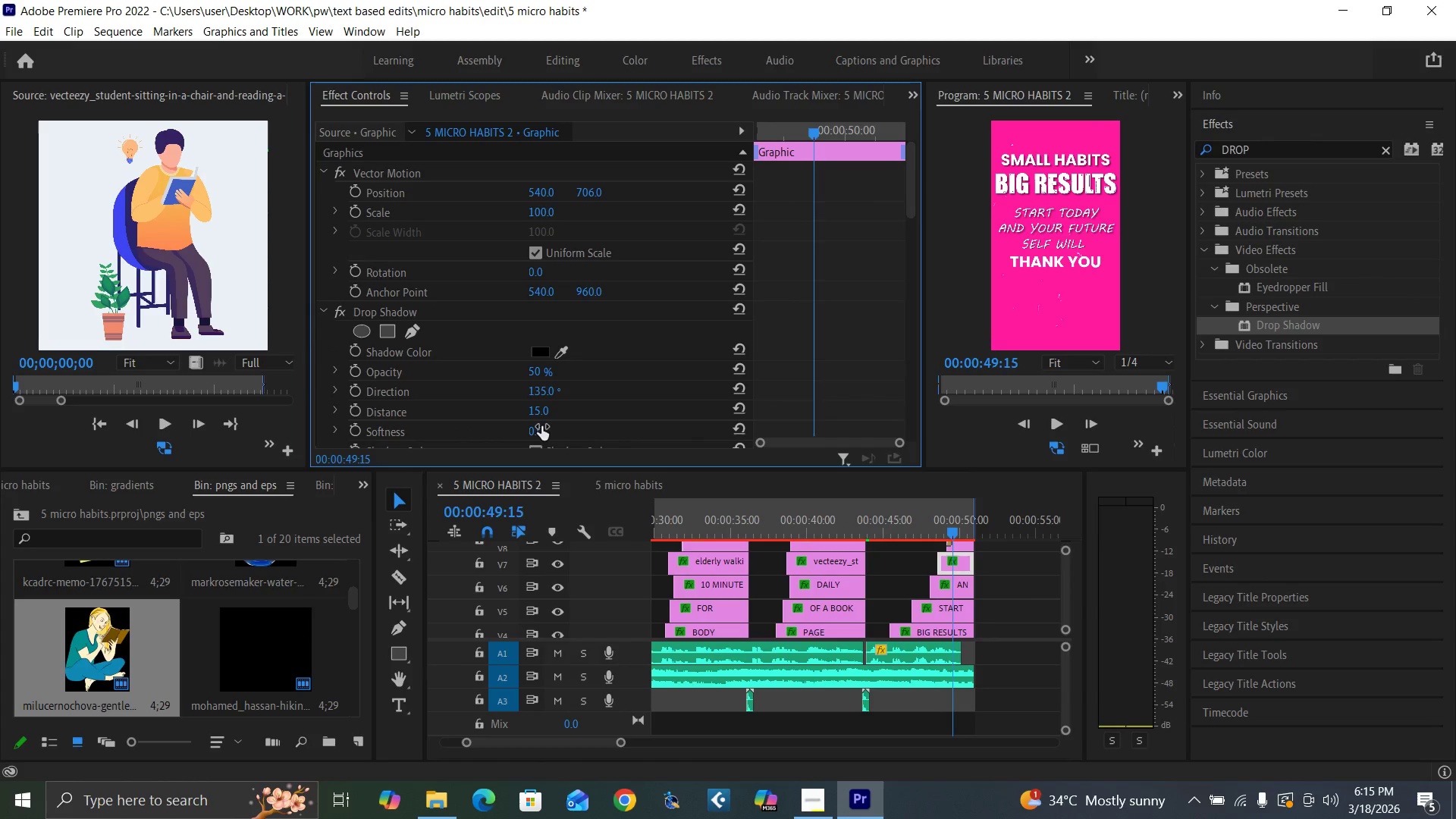 
left_click([541, 426])
 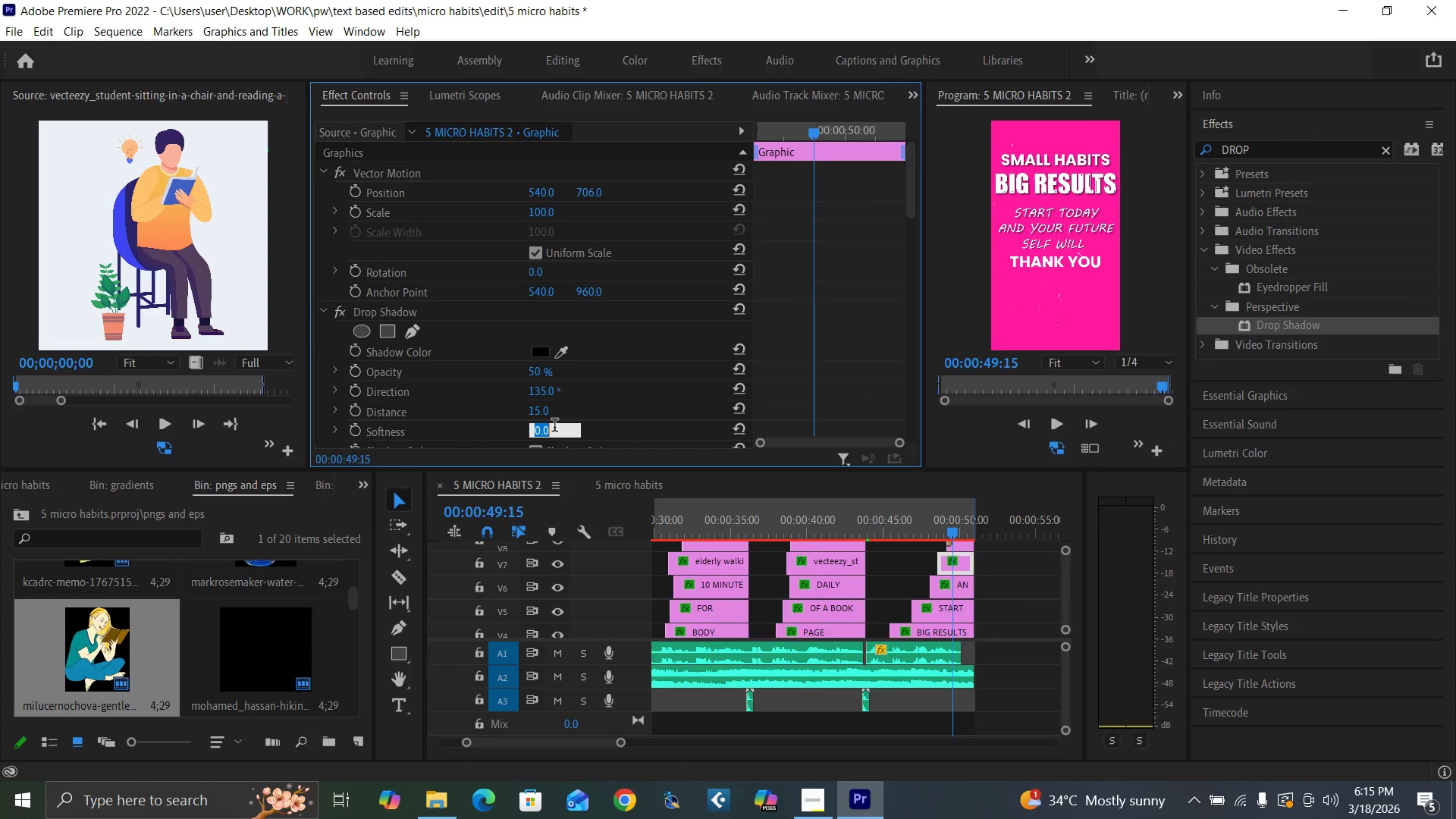 
type(30)
 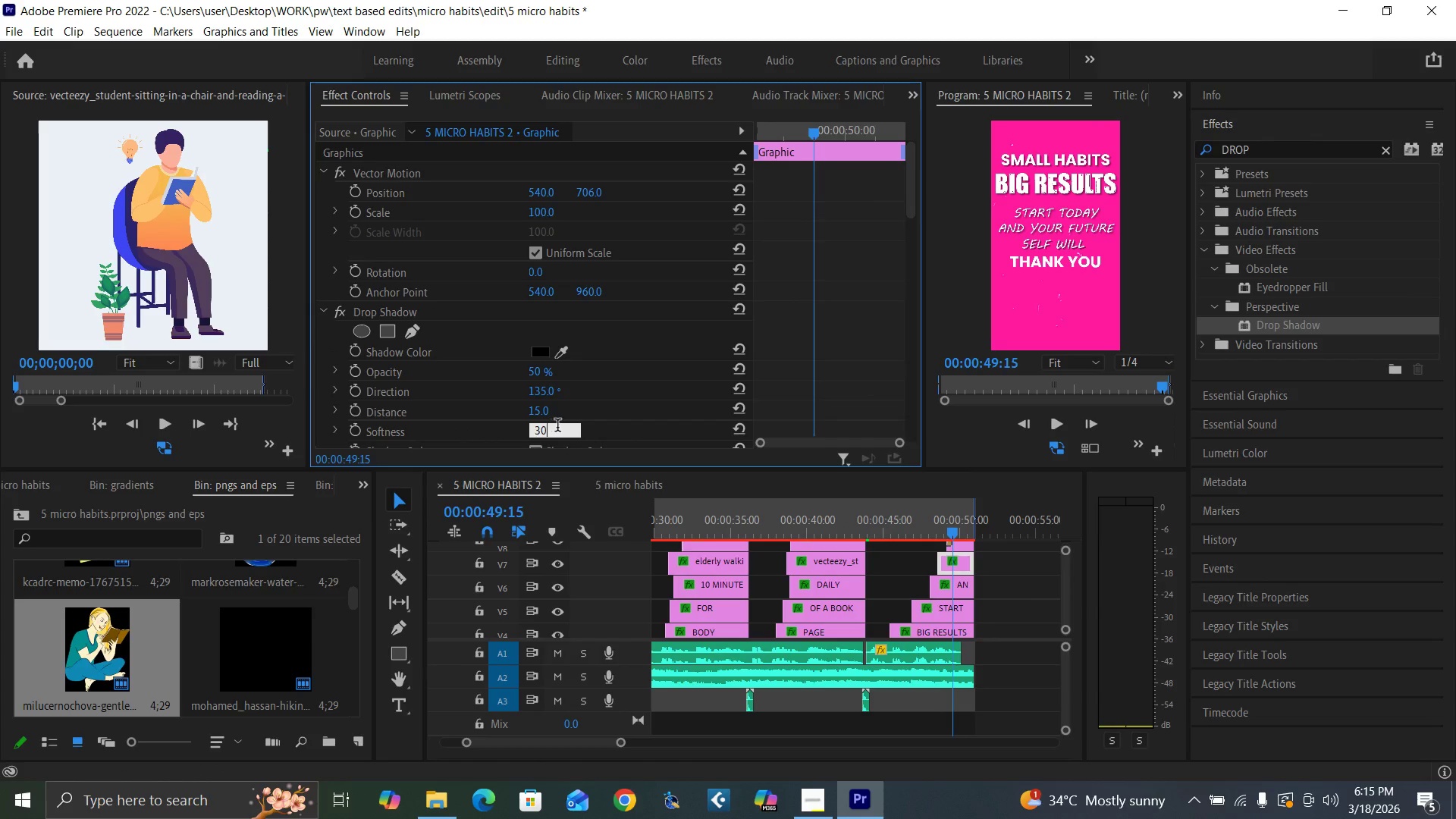 
key(Enter)
 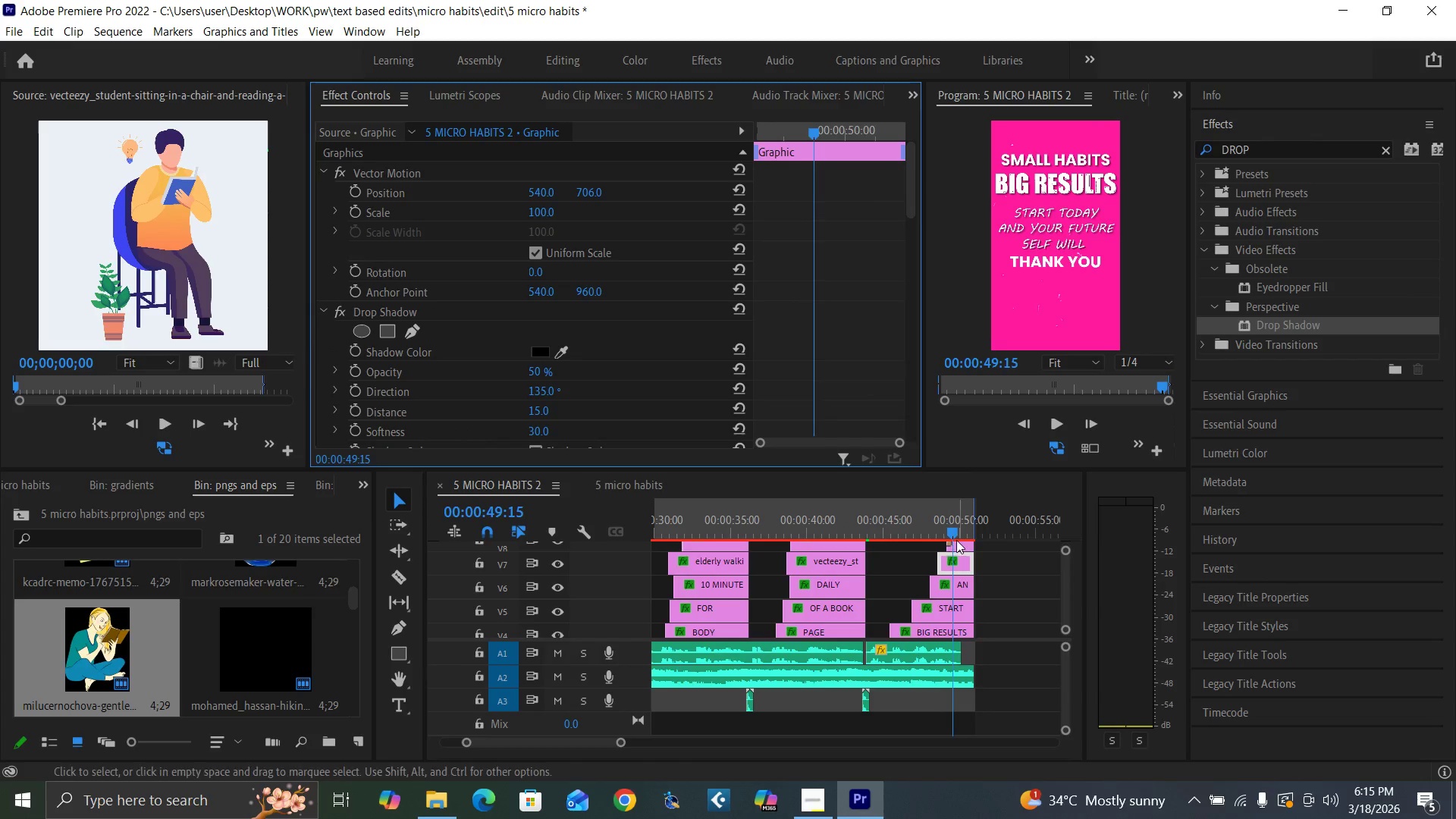 
left_click([959, 542])
 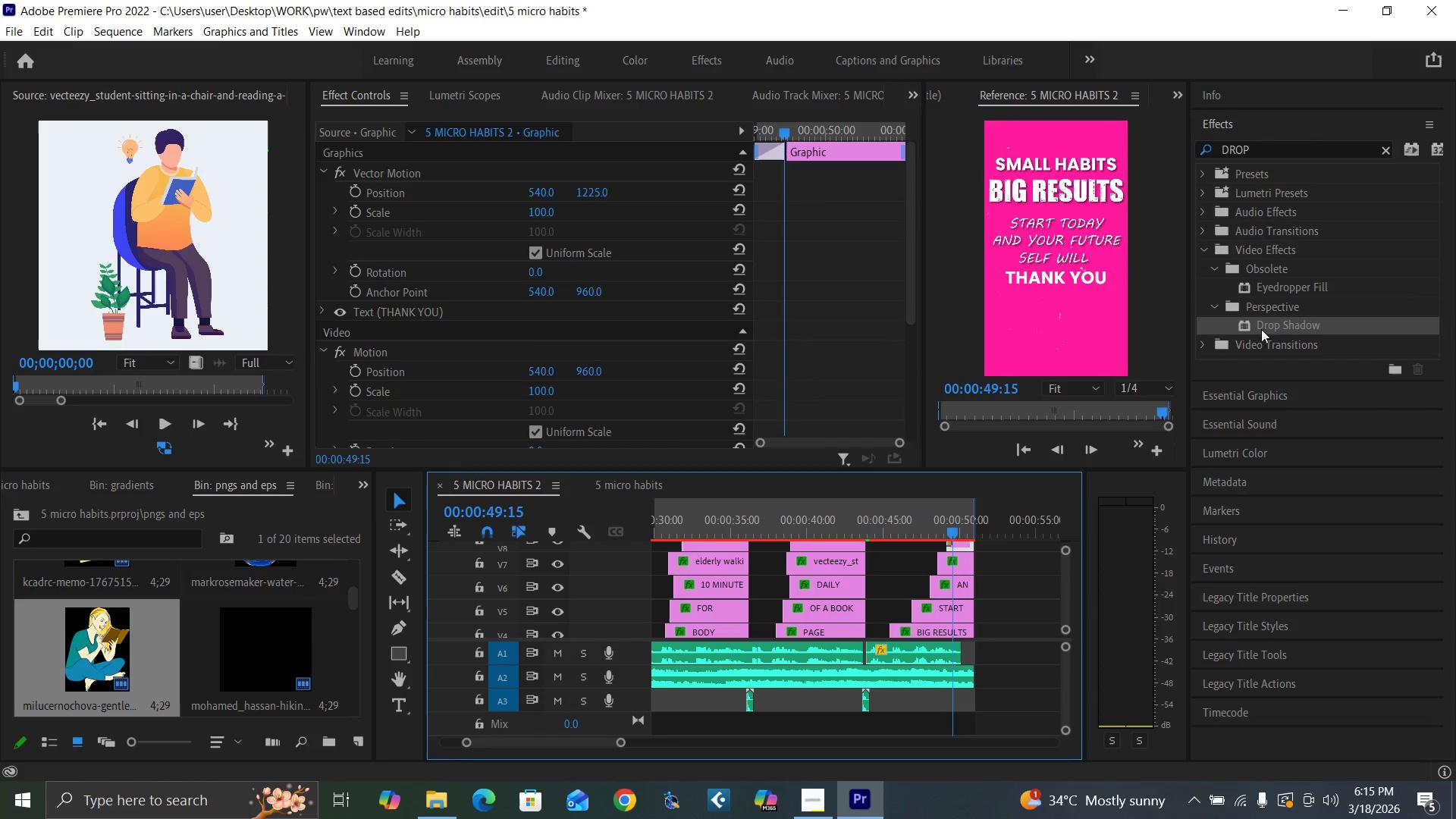 
left_click_drag(start_coordinate=[1263, 327], to_coordinate=[967, 544])
 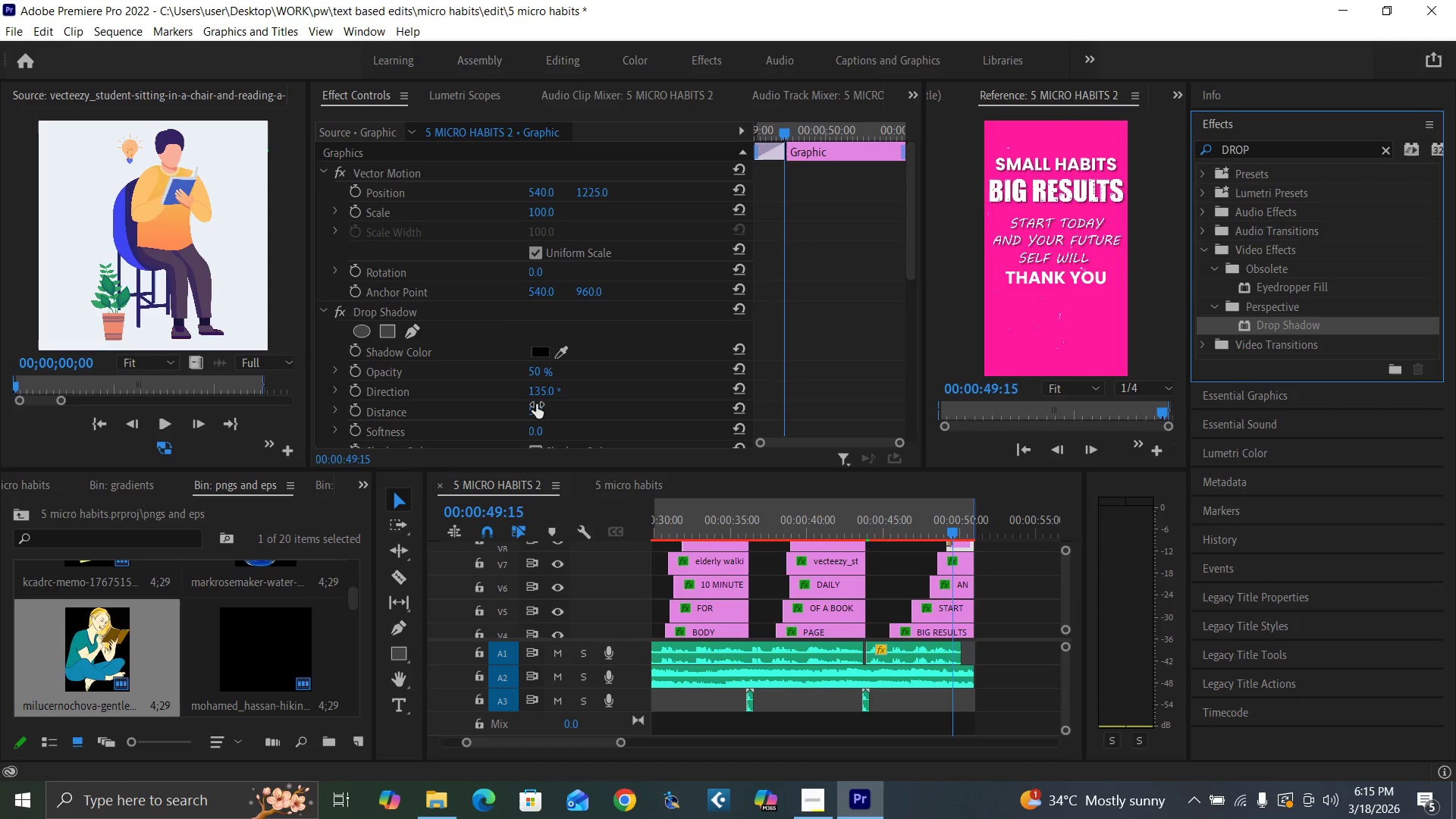 
left_click([536, 405])
 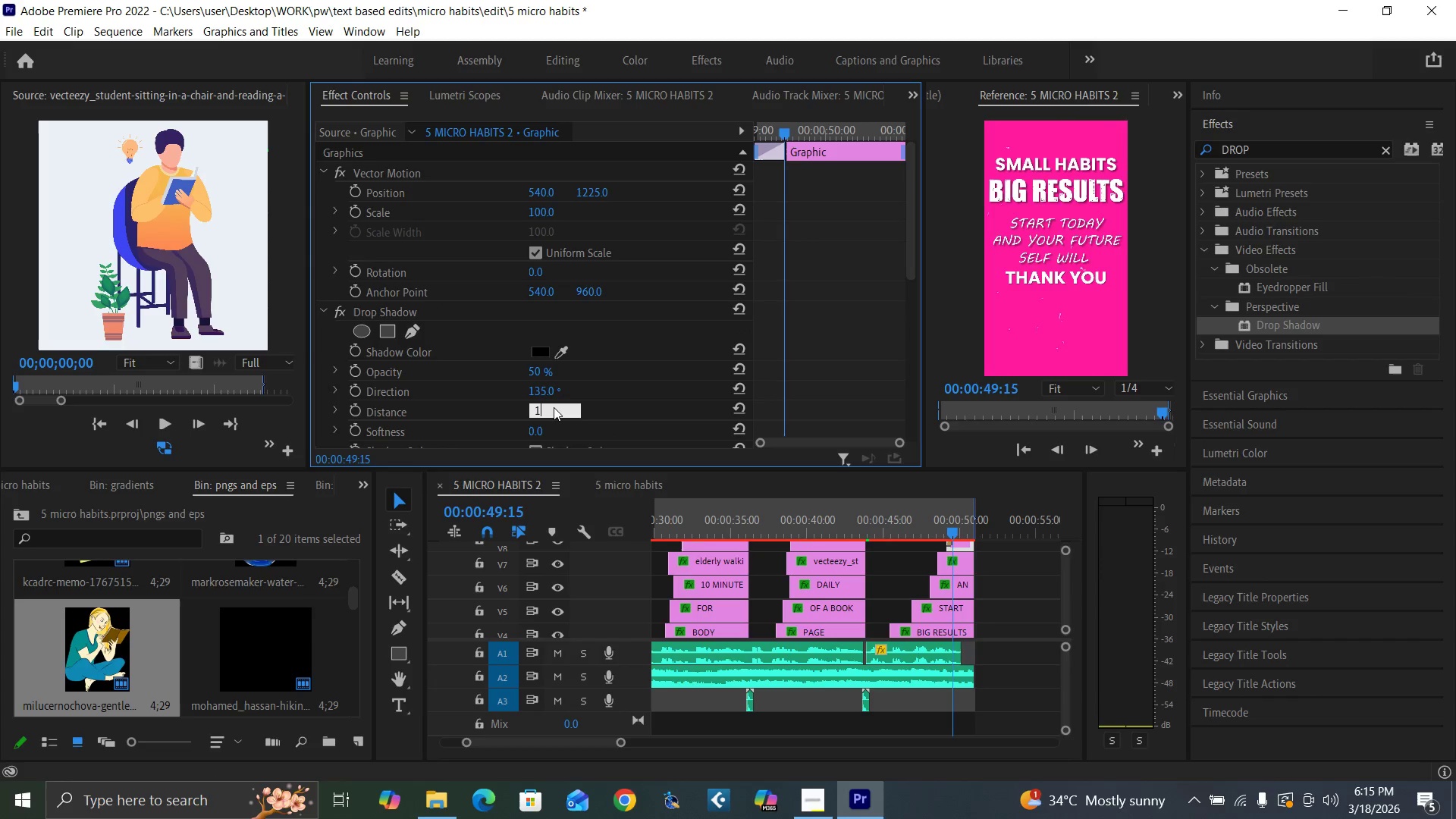 
type(15)
 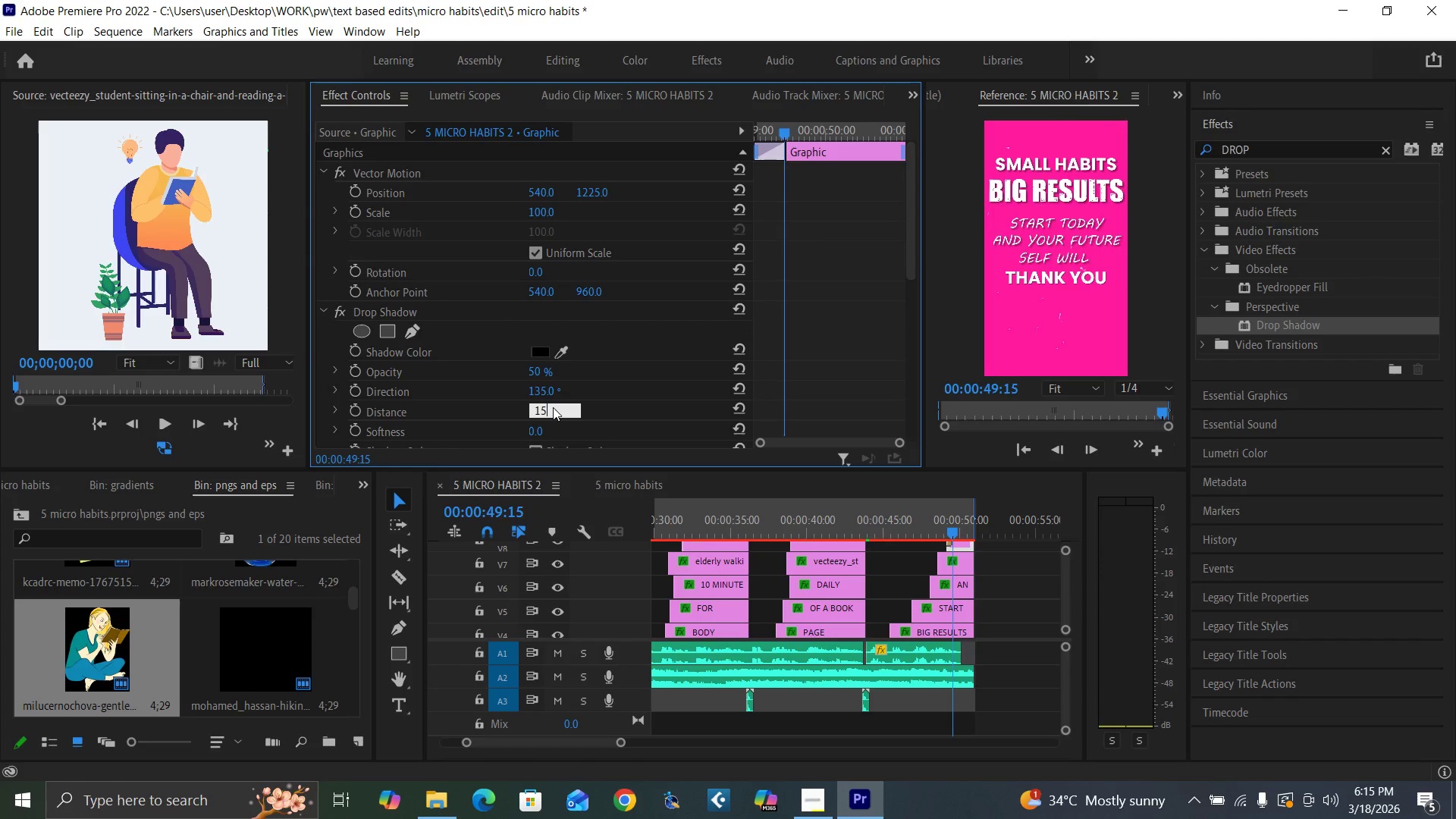 
key(Enter)
 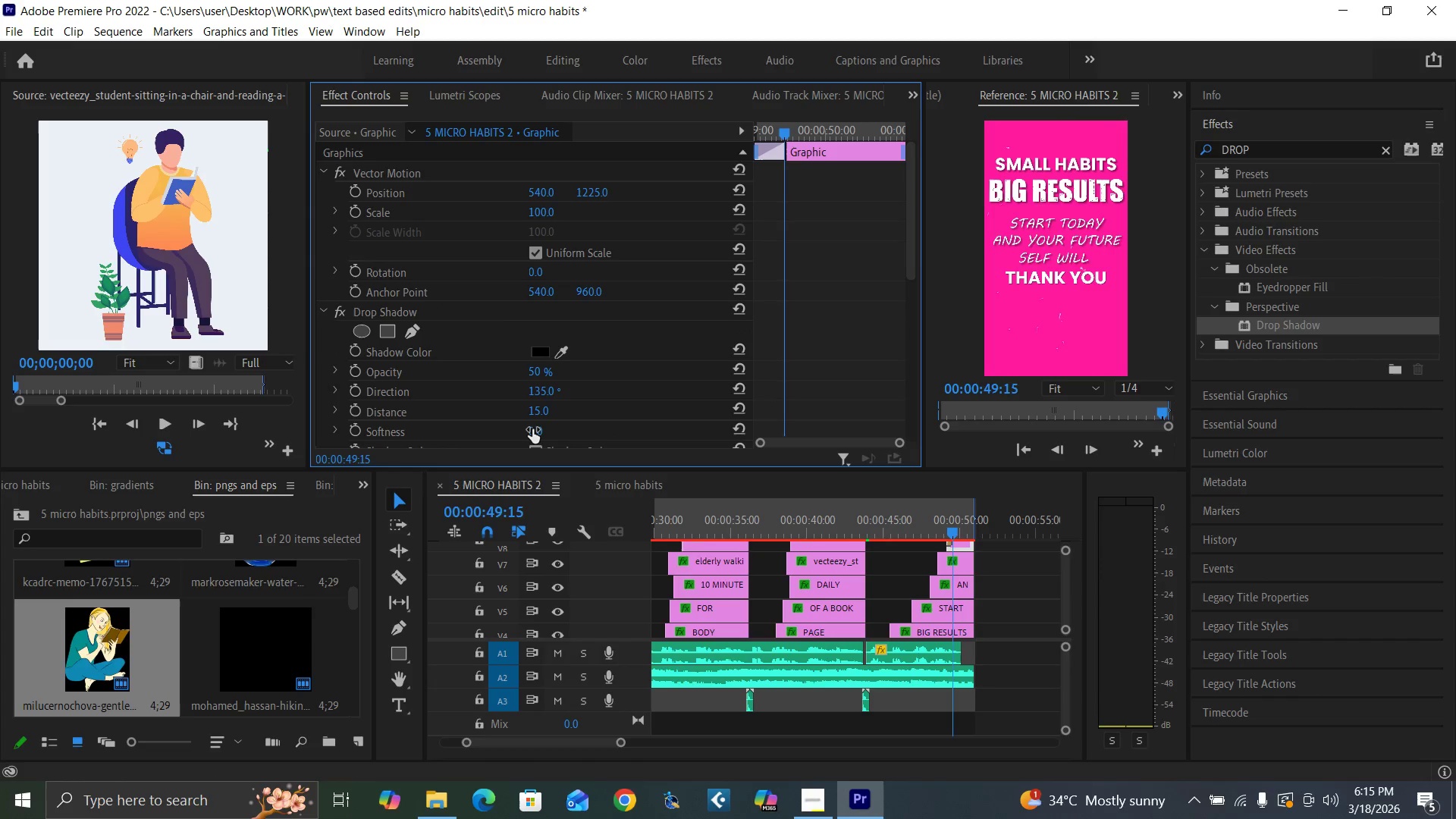 
left_click([532, 429])
 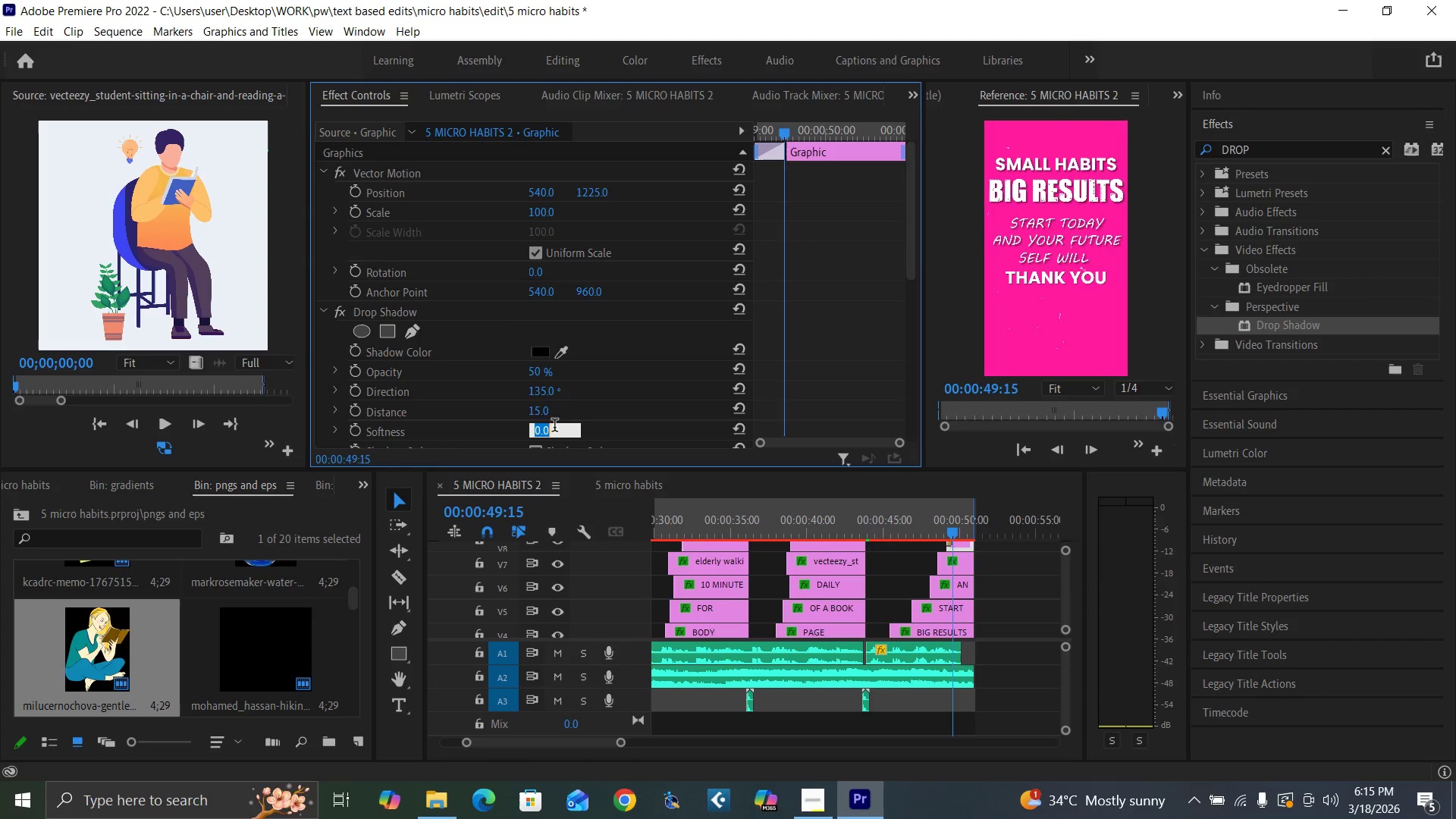 
type(30)
 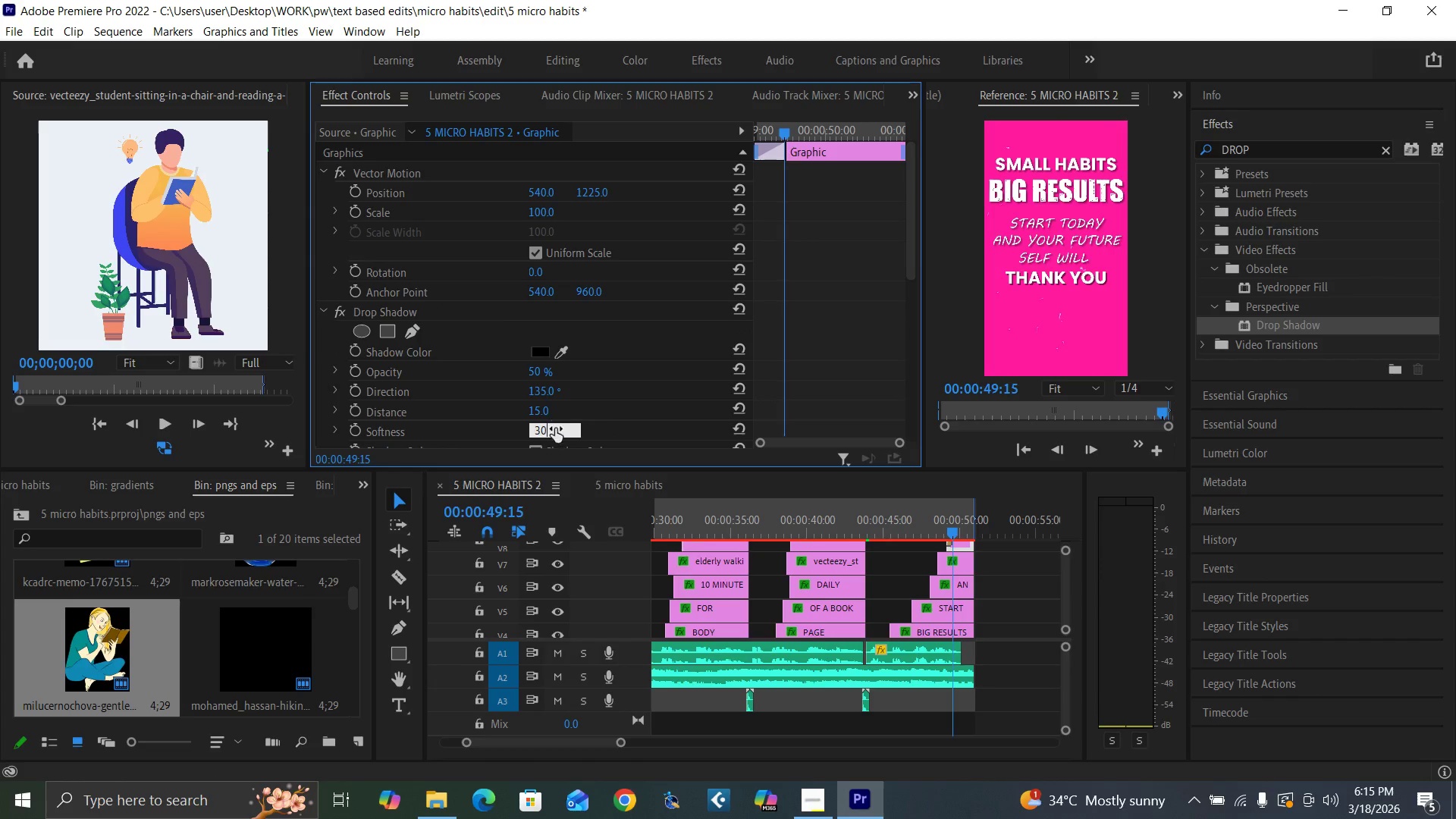 
key(Enter)
 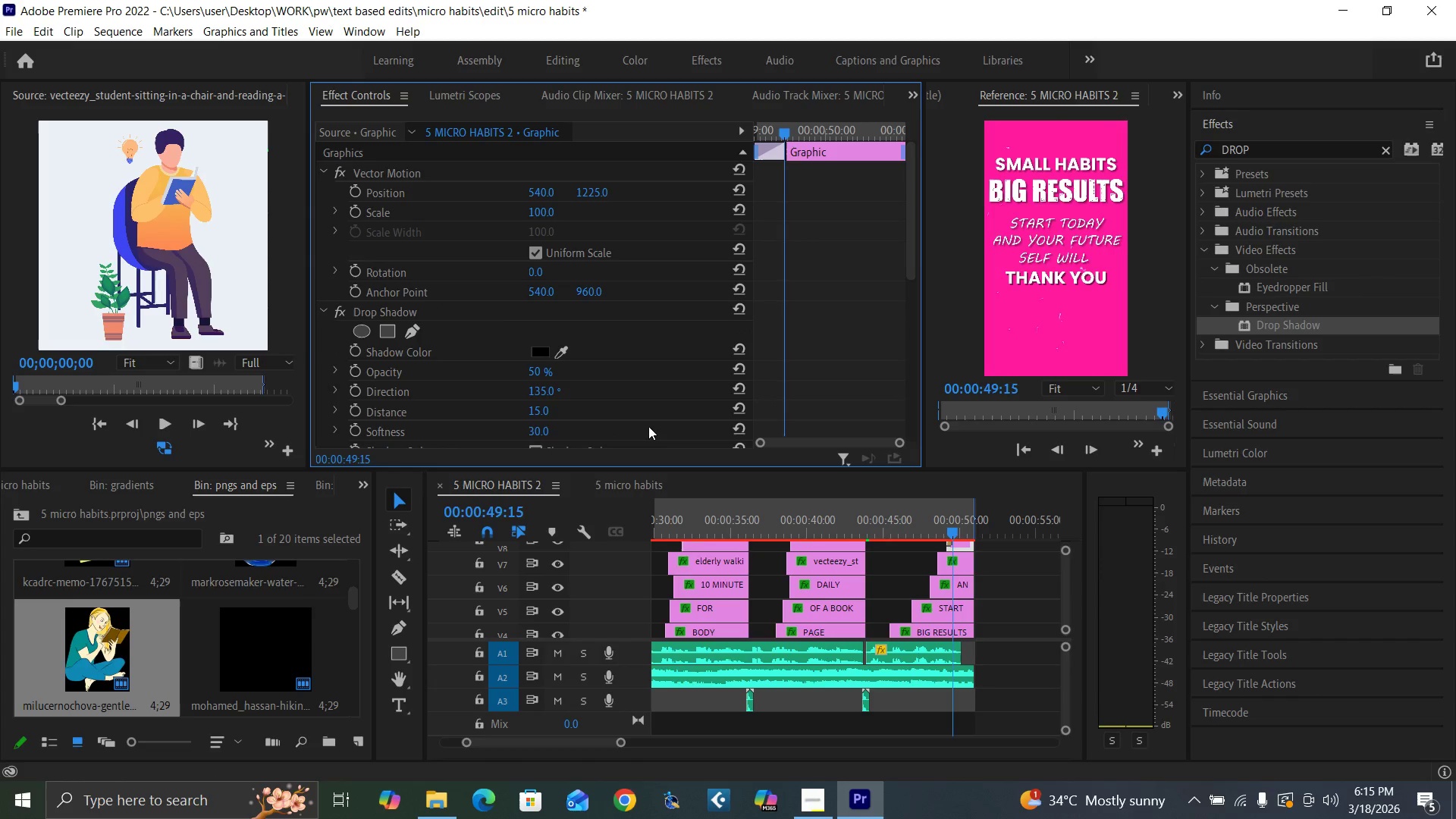 
key(Control+Backquote)
 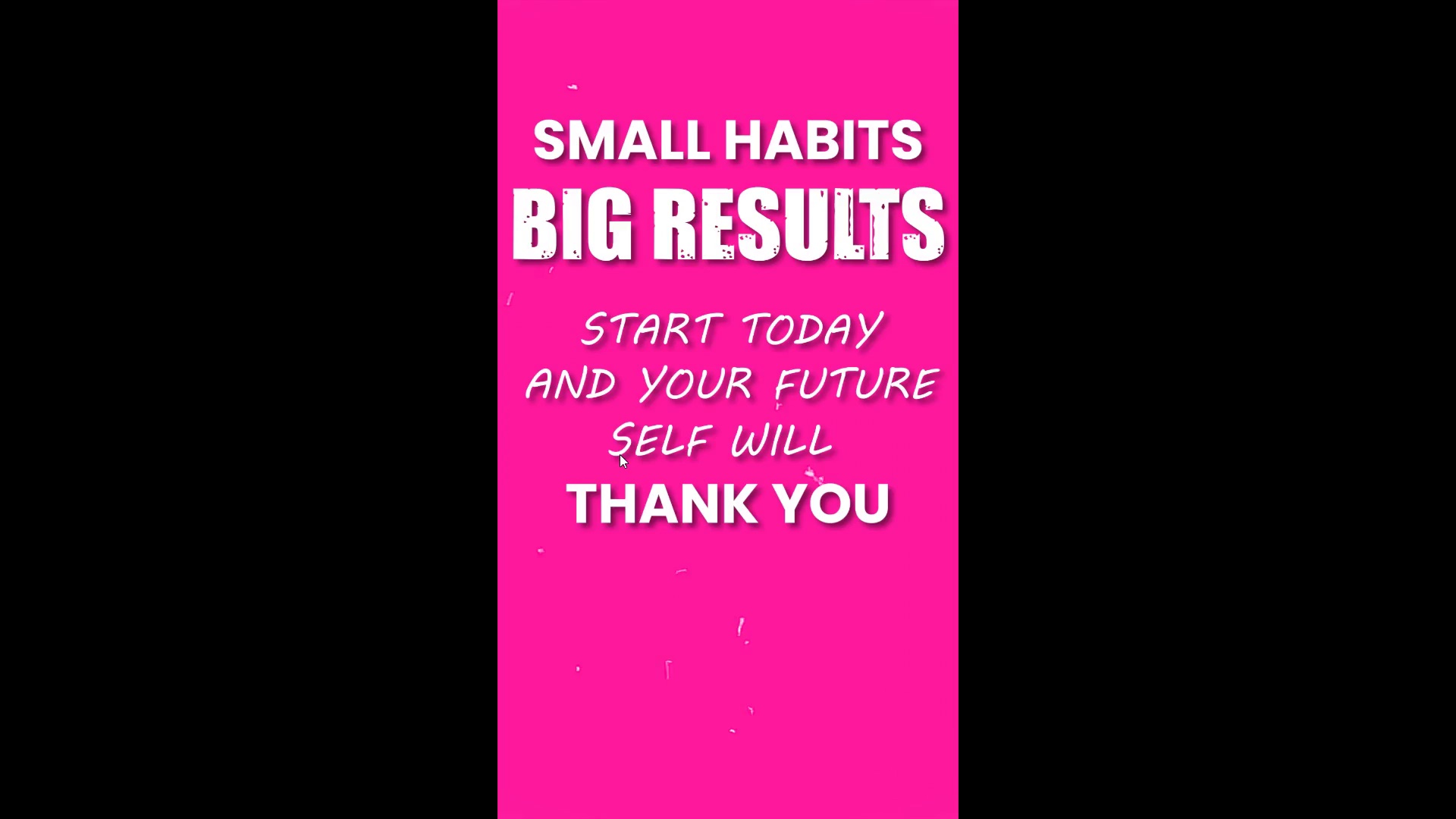 
key(Control+Backquote)
 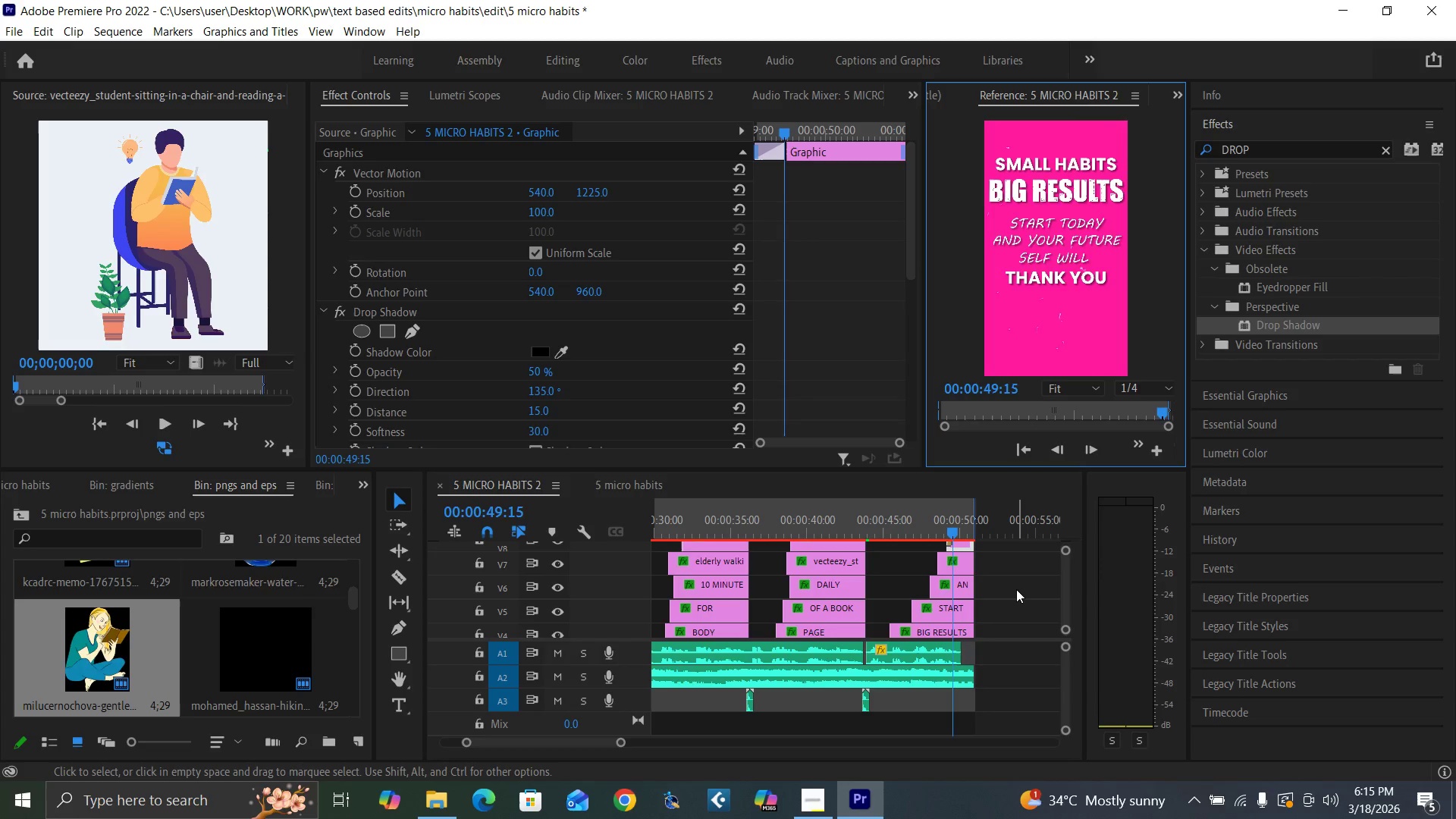 
key(Control+S)
 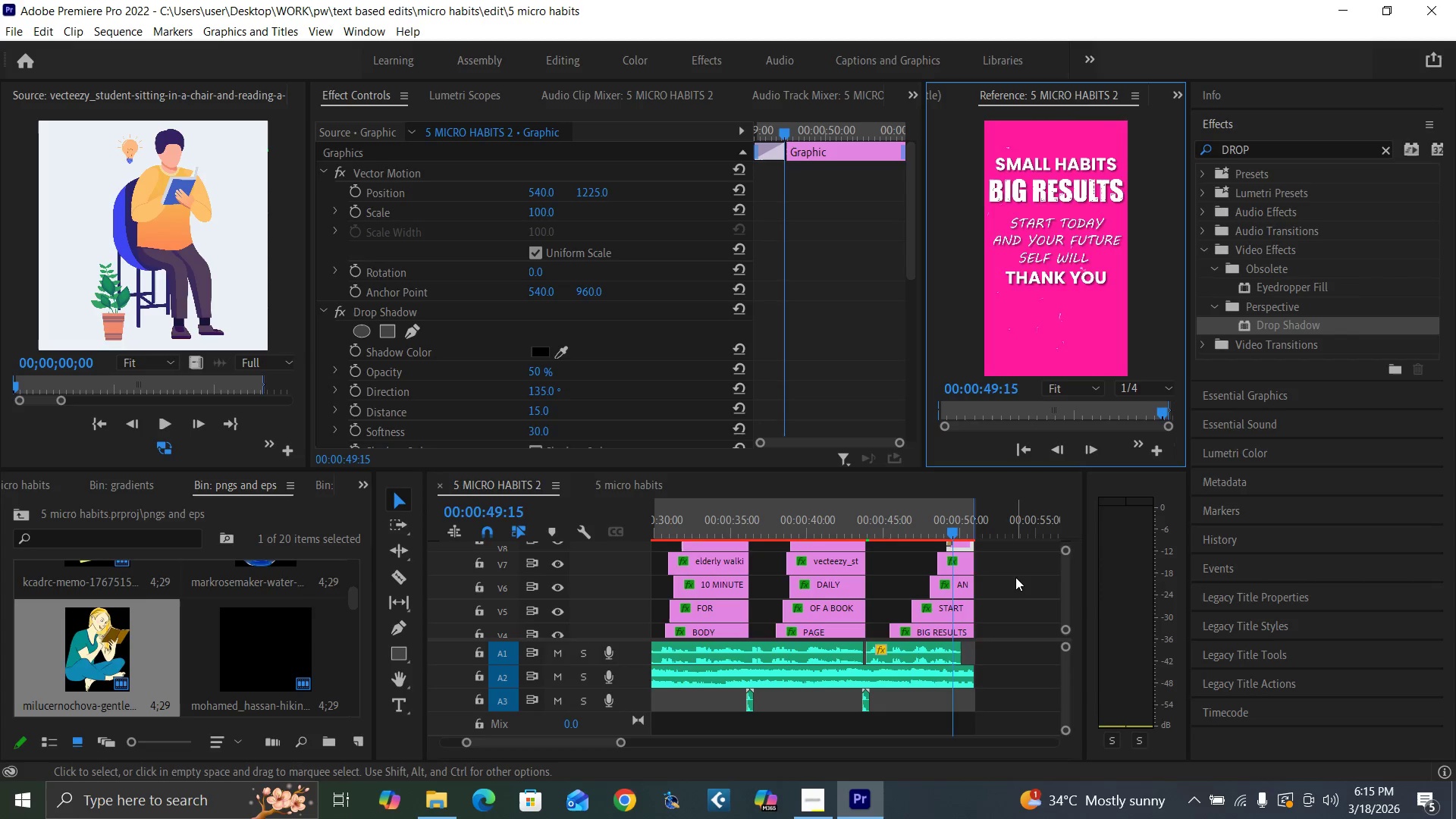 
key(Space)
 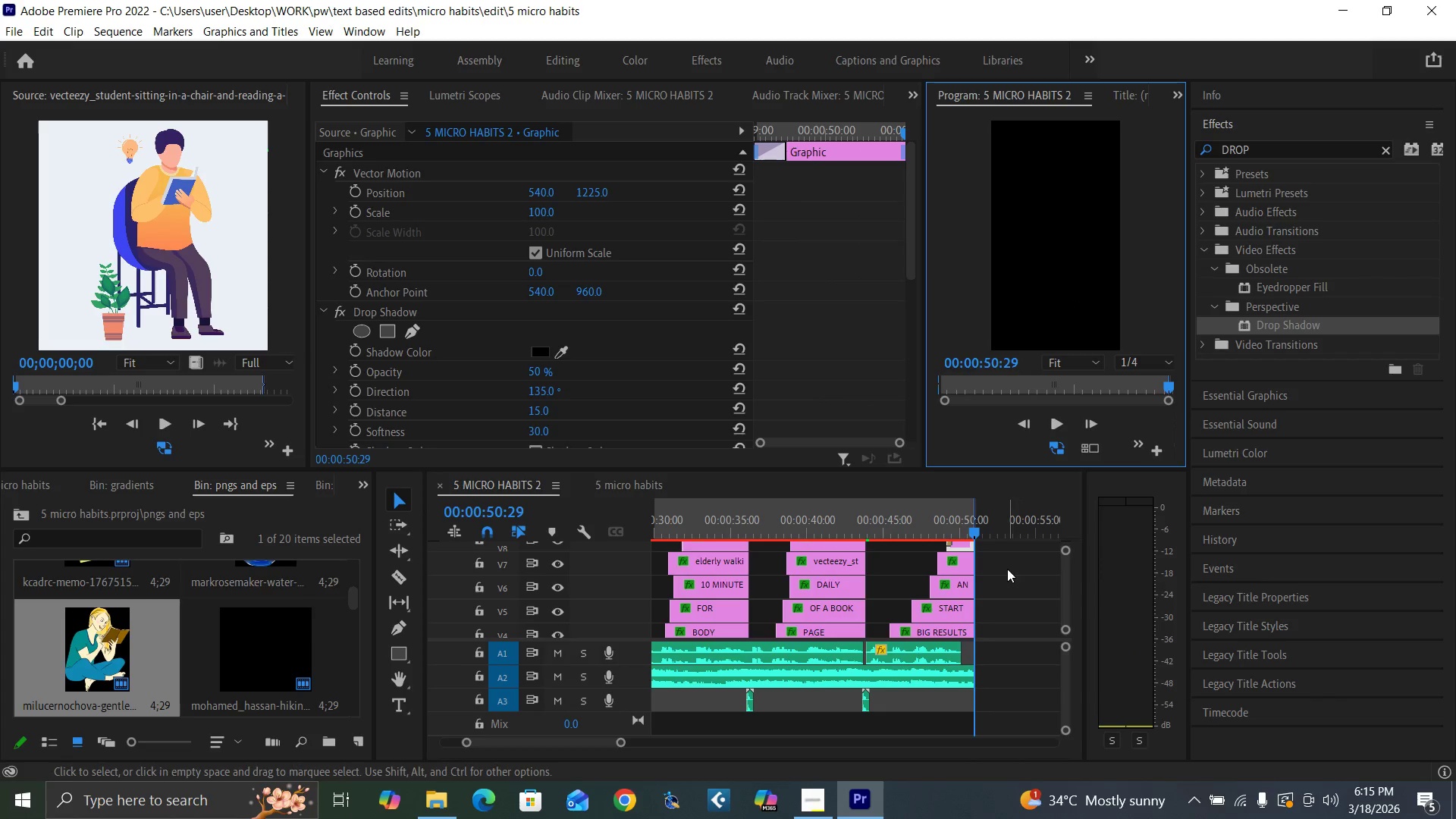 
left_click([968, 529])
 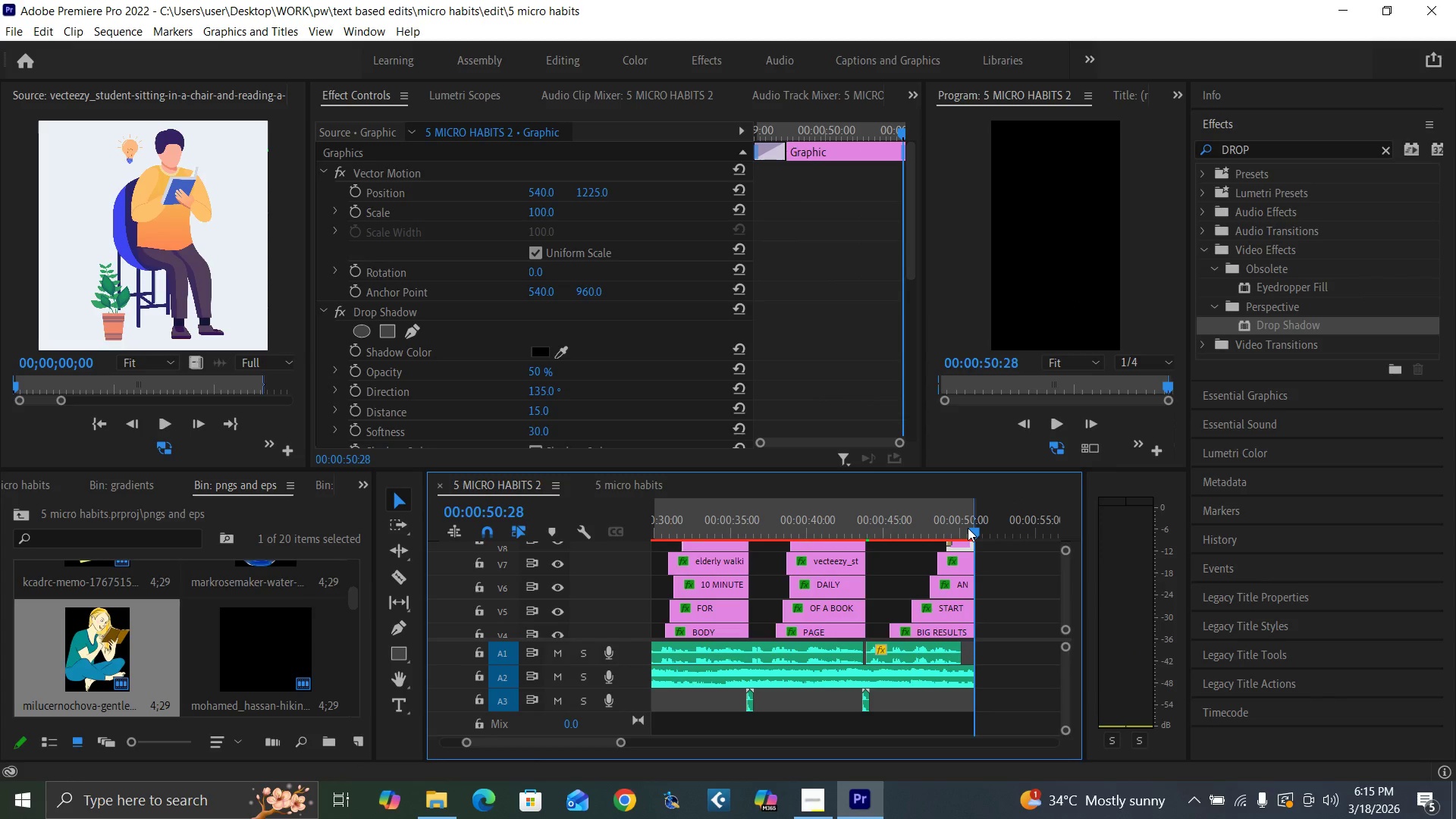 
key(Control+Backquote)
 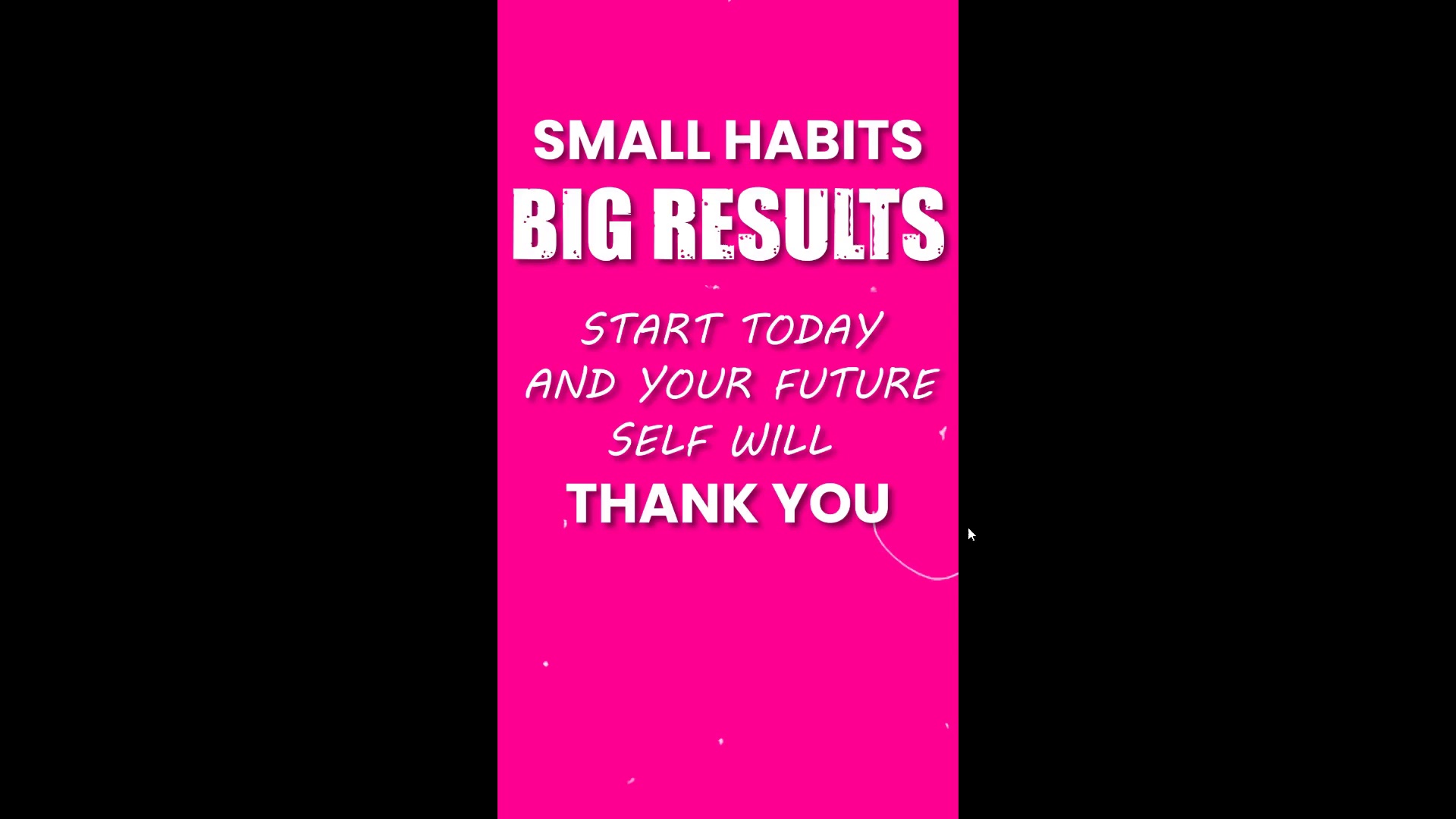 
hold_key(key=ControlLeft, duration=1.52)
 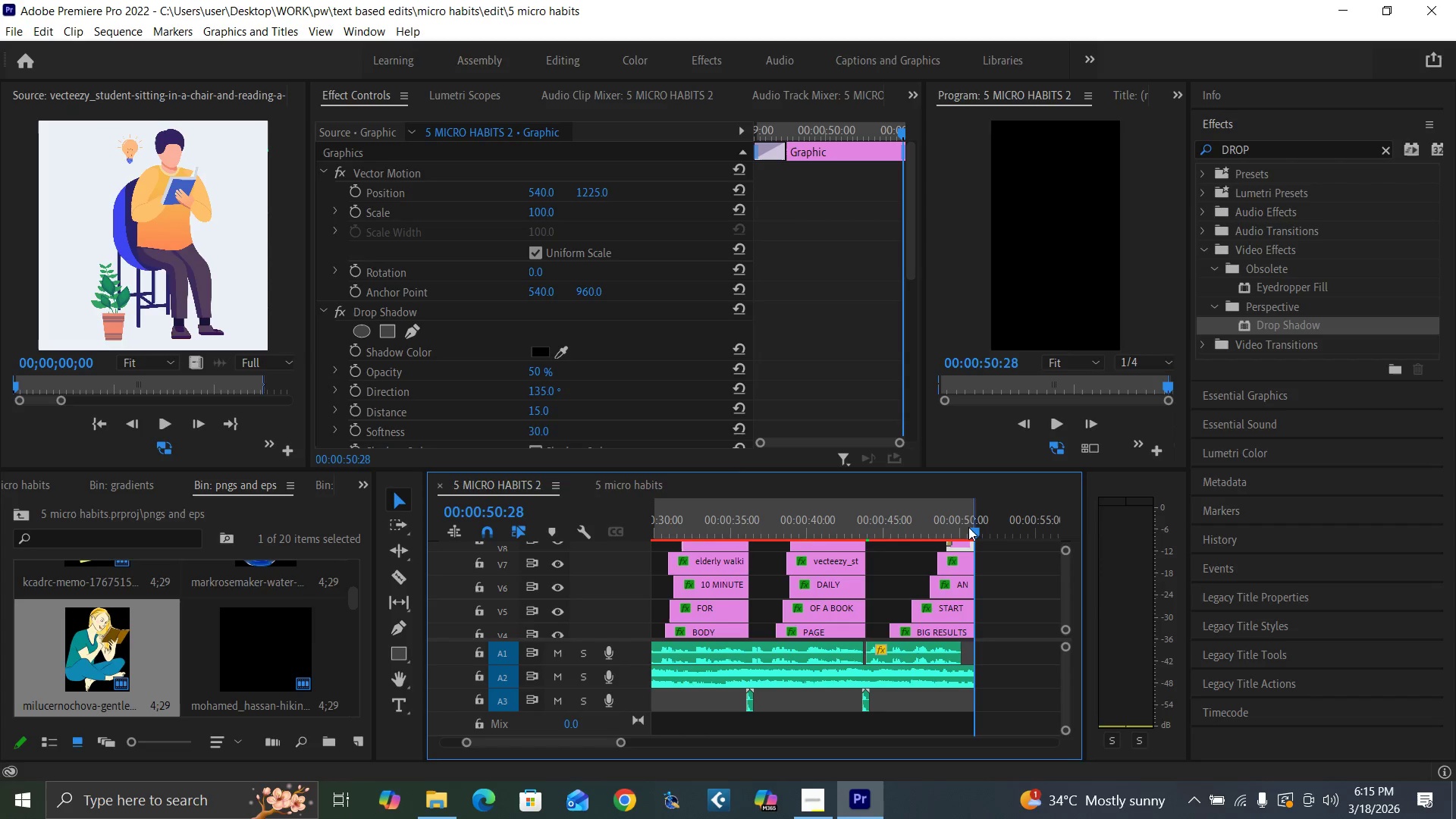 
key(Control+Backquote)
 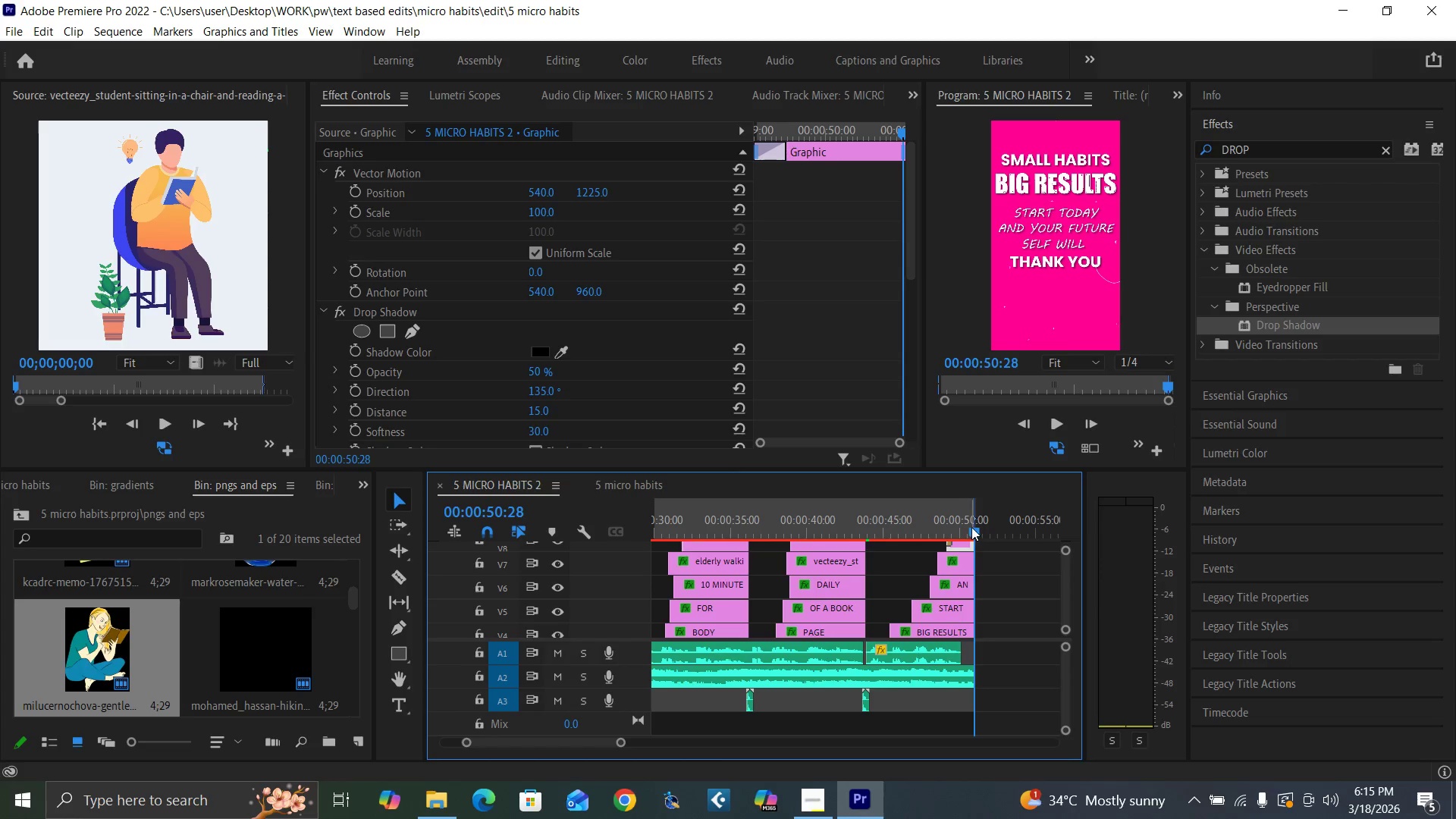 
key(Control+S)
 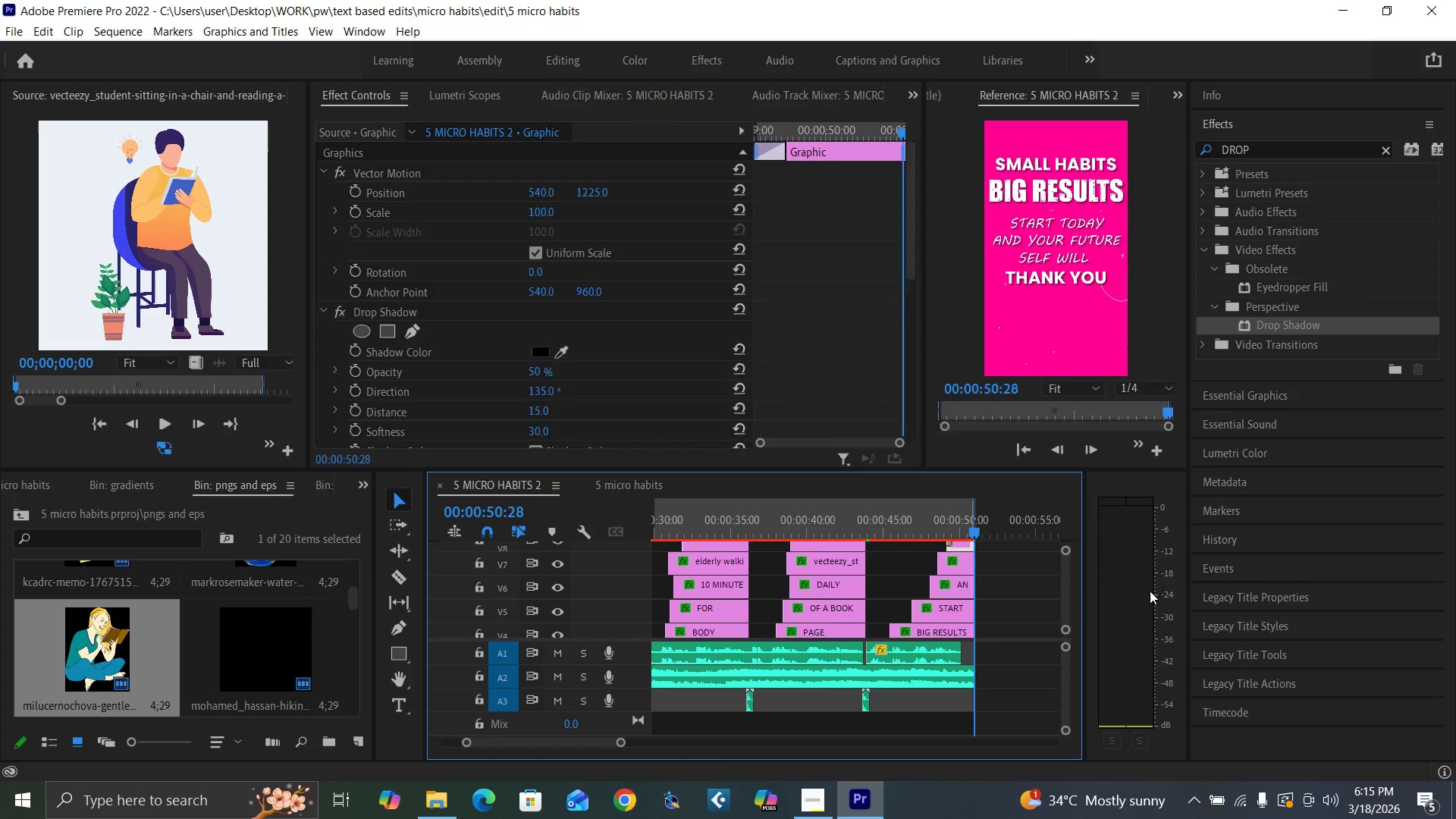 
key(Enter)
 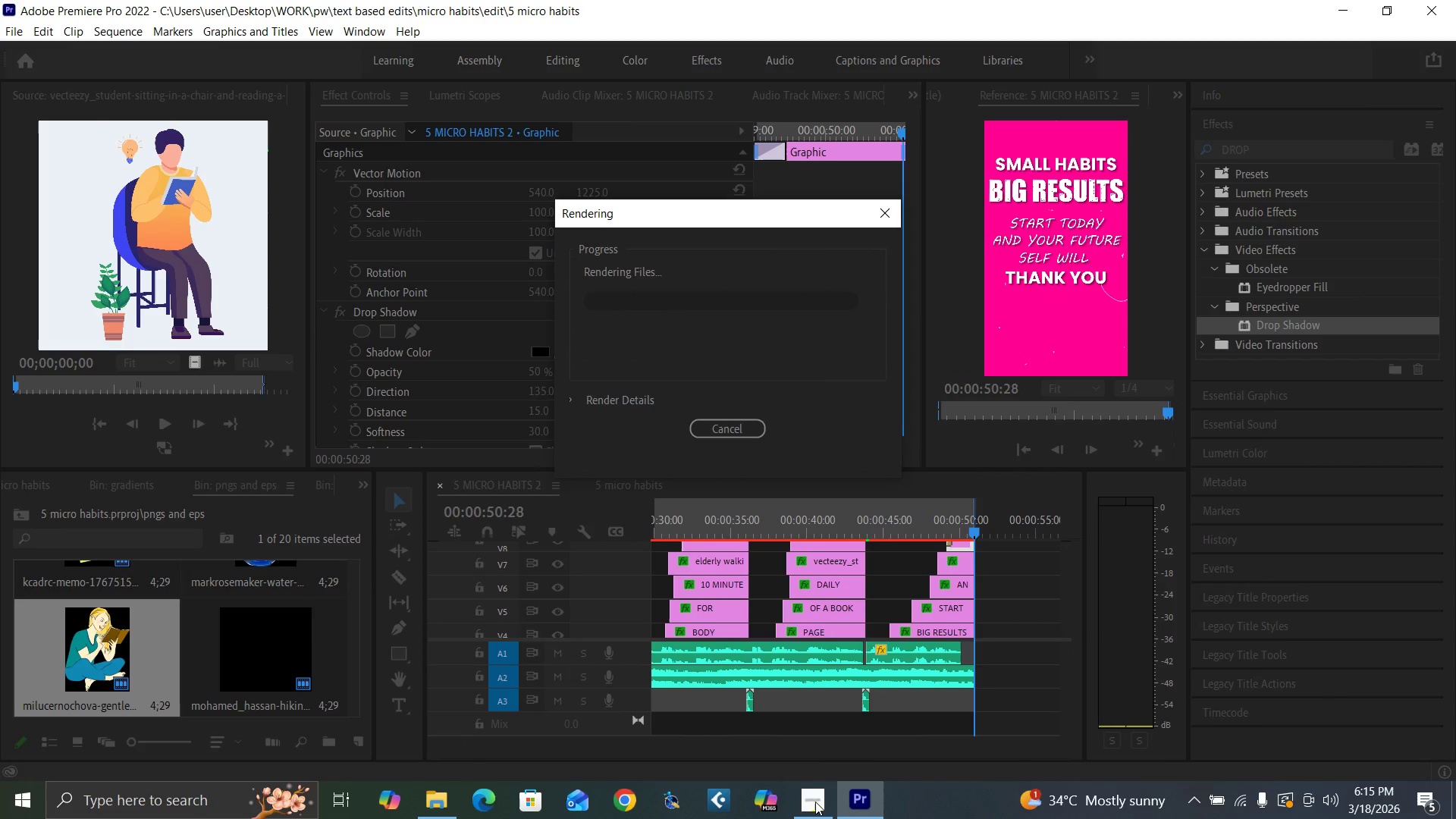 
left_click([818, 802])